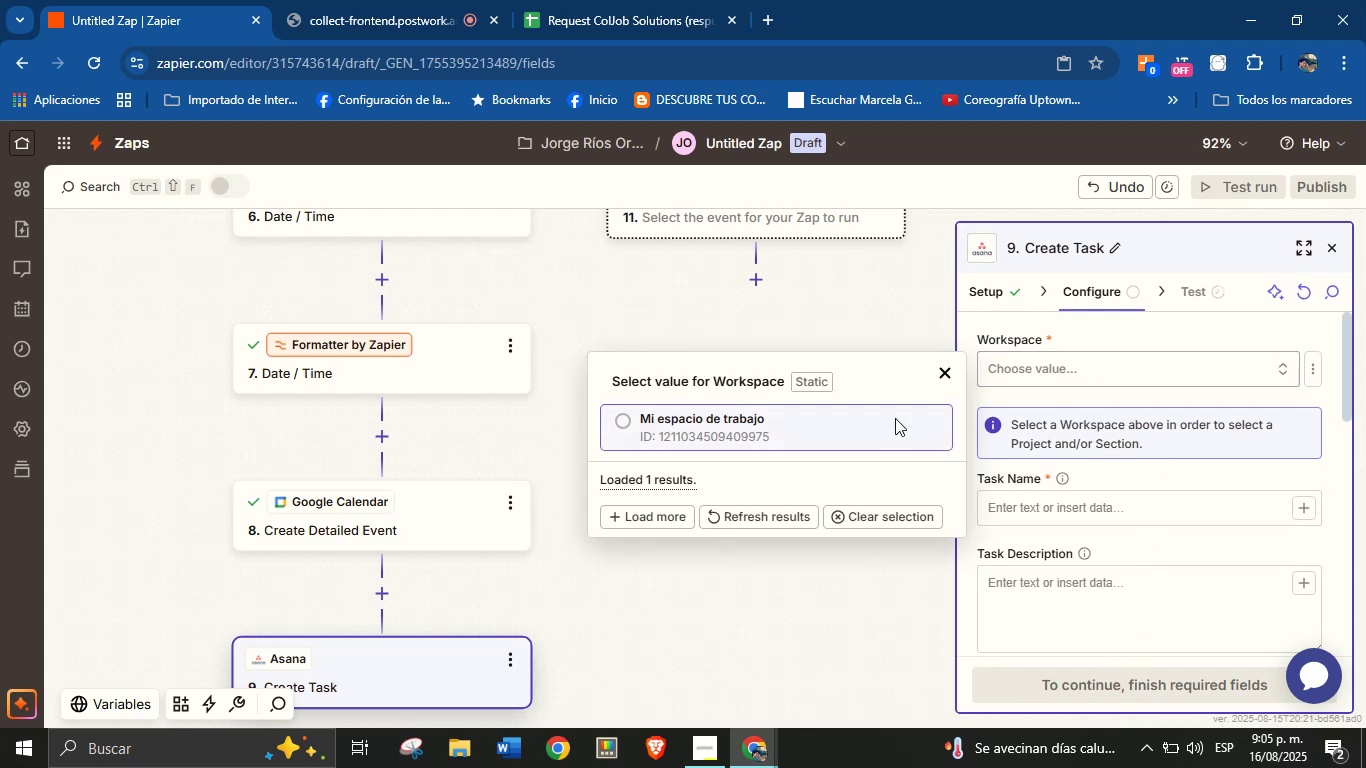 
left_click([847, 430])
 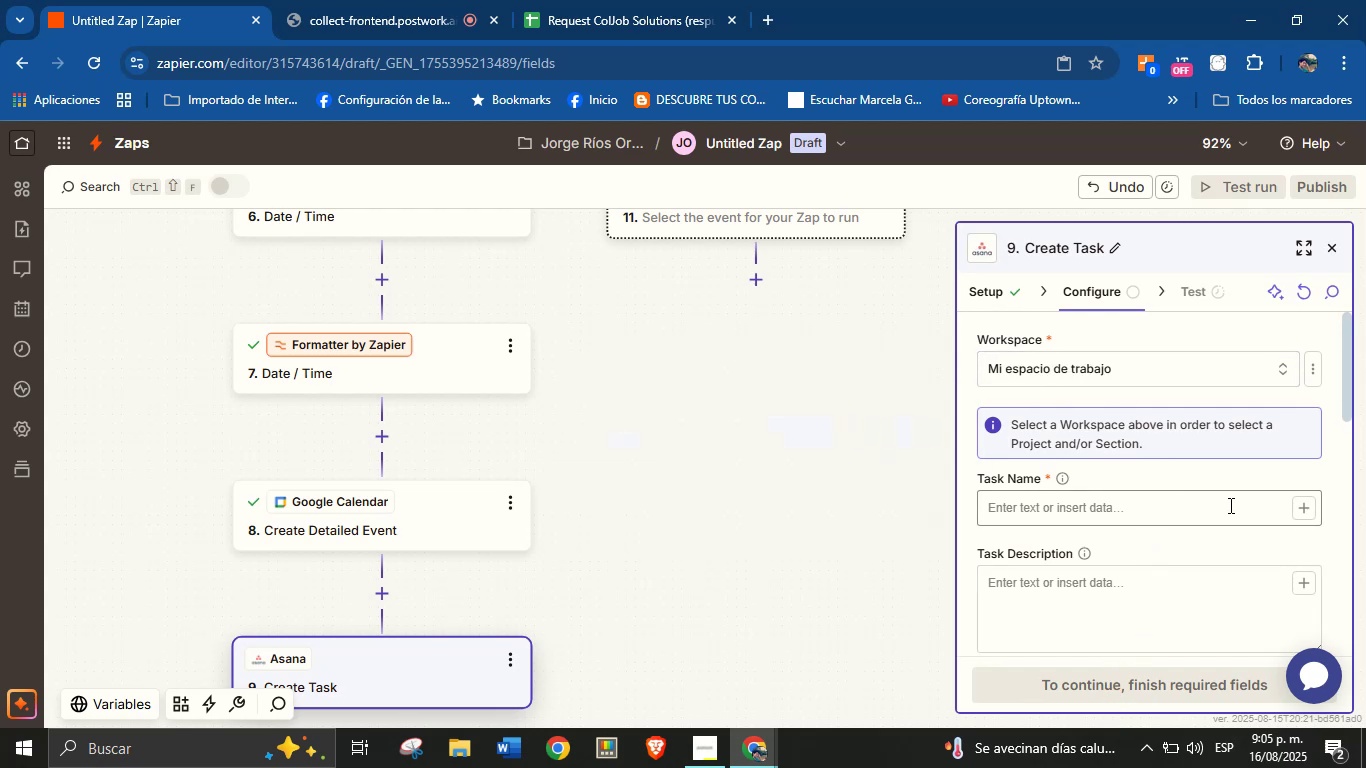 
left_click([1232, 516])
 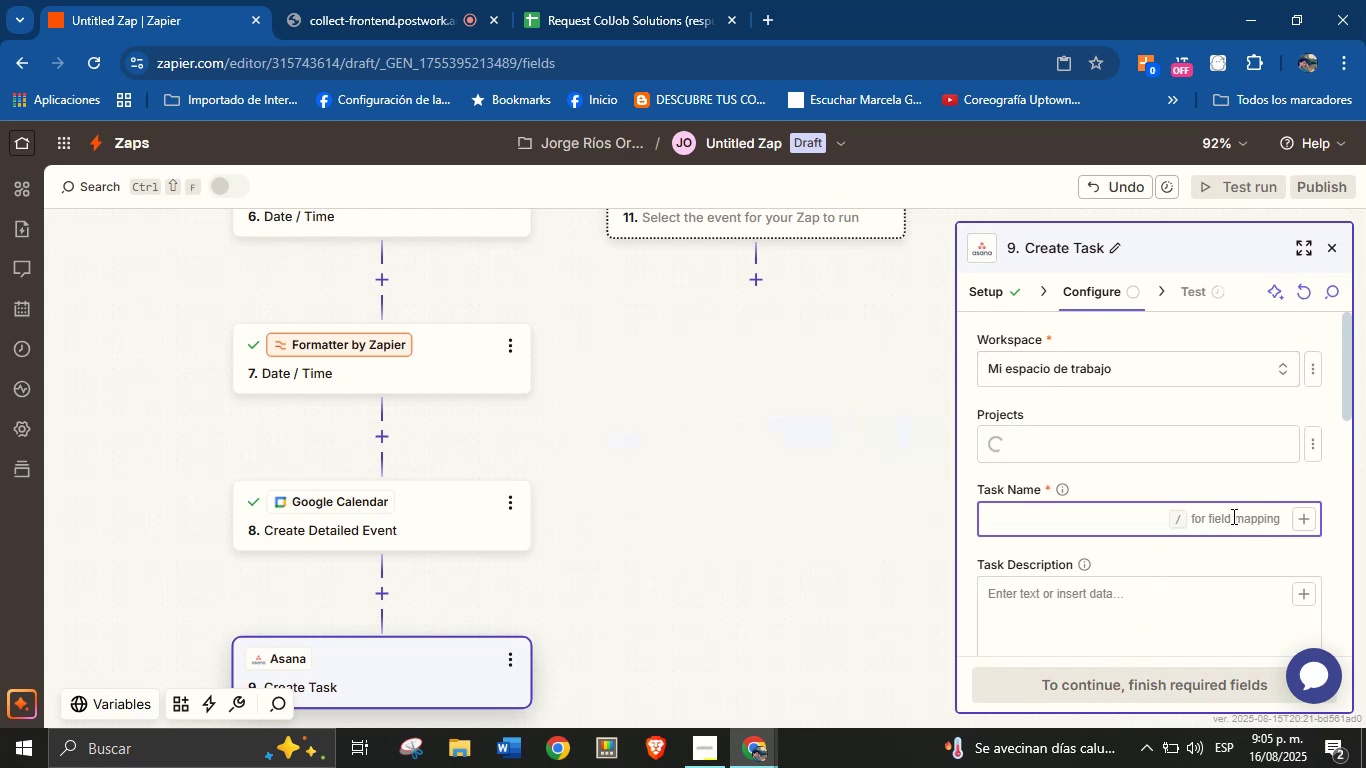 
key(CapsLock)
 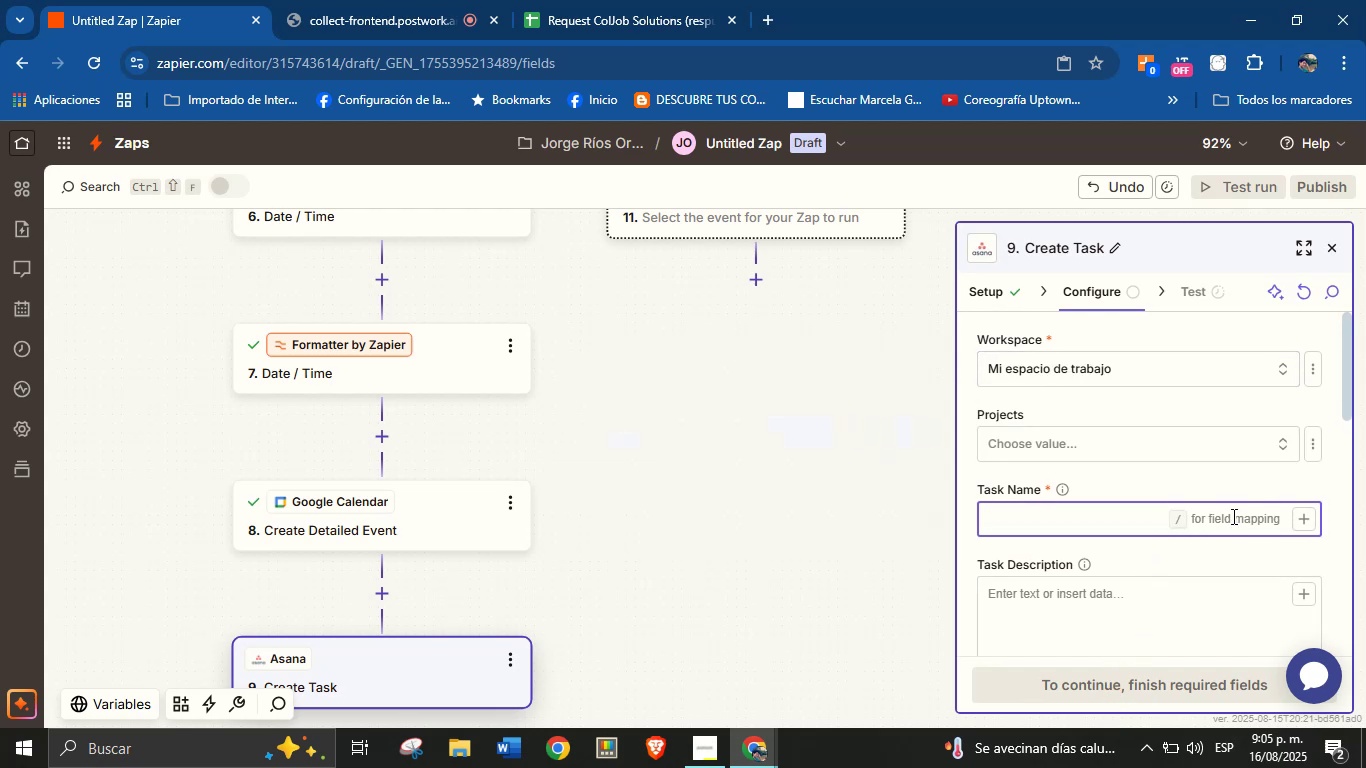 
key(CapsLock)
 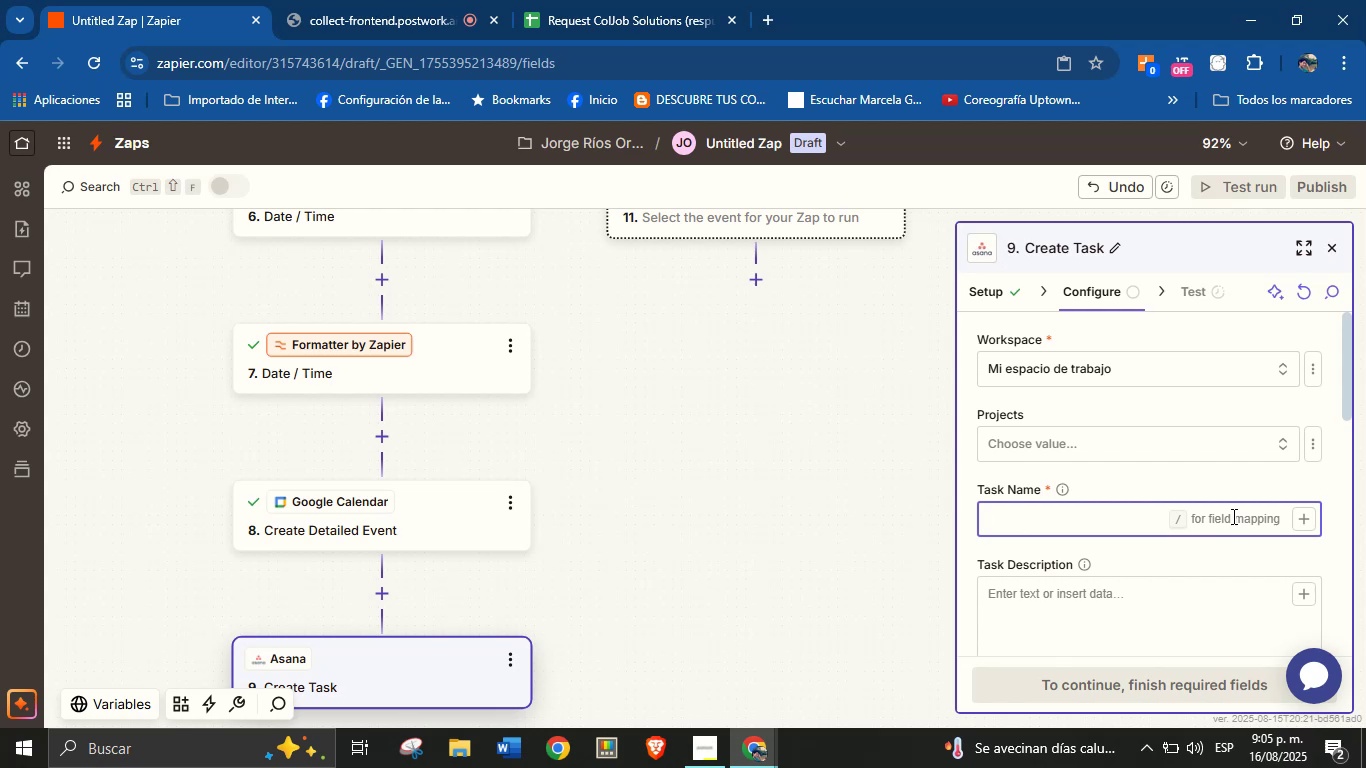 
key(CapsLock)
 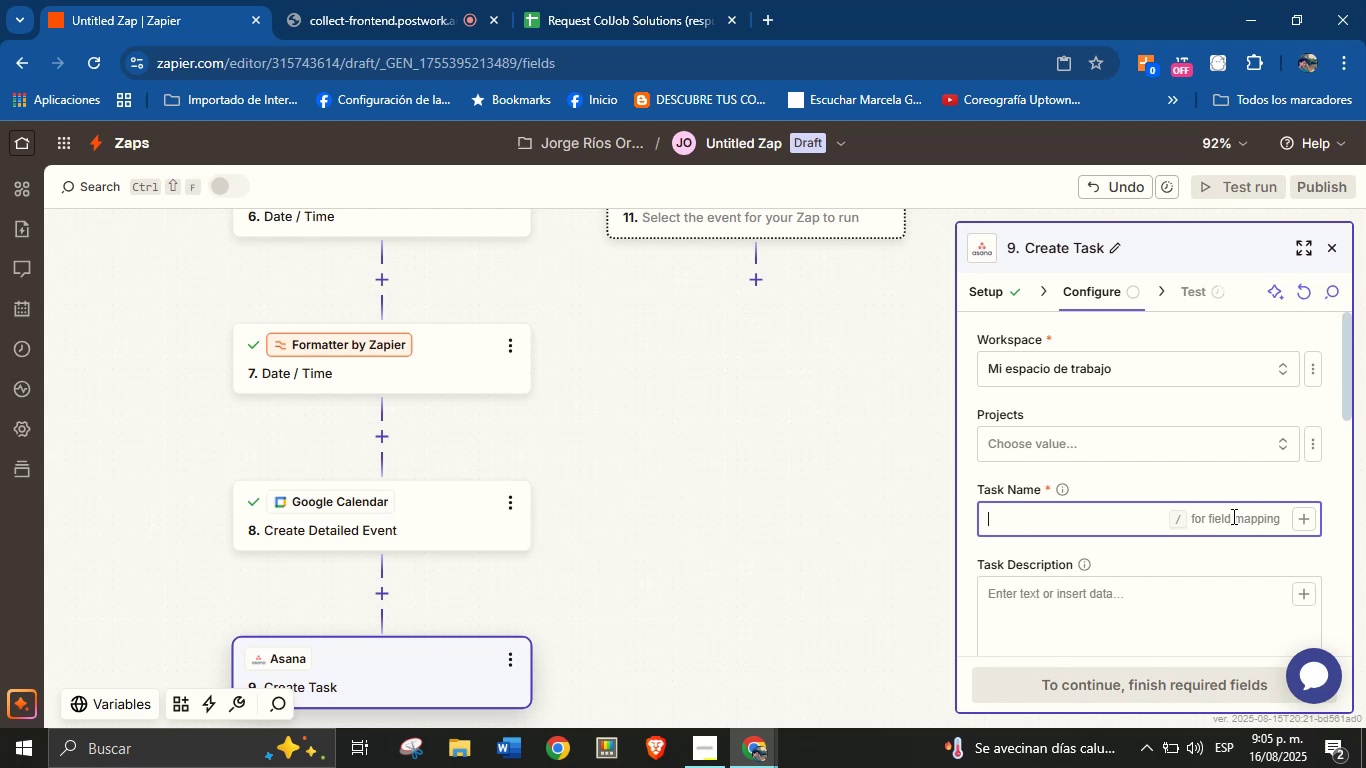 
type(New service request from )
 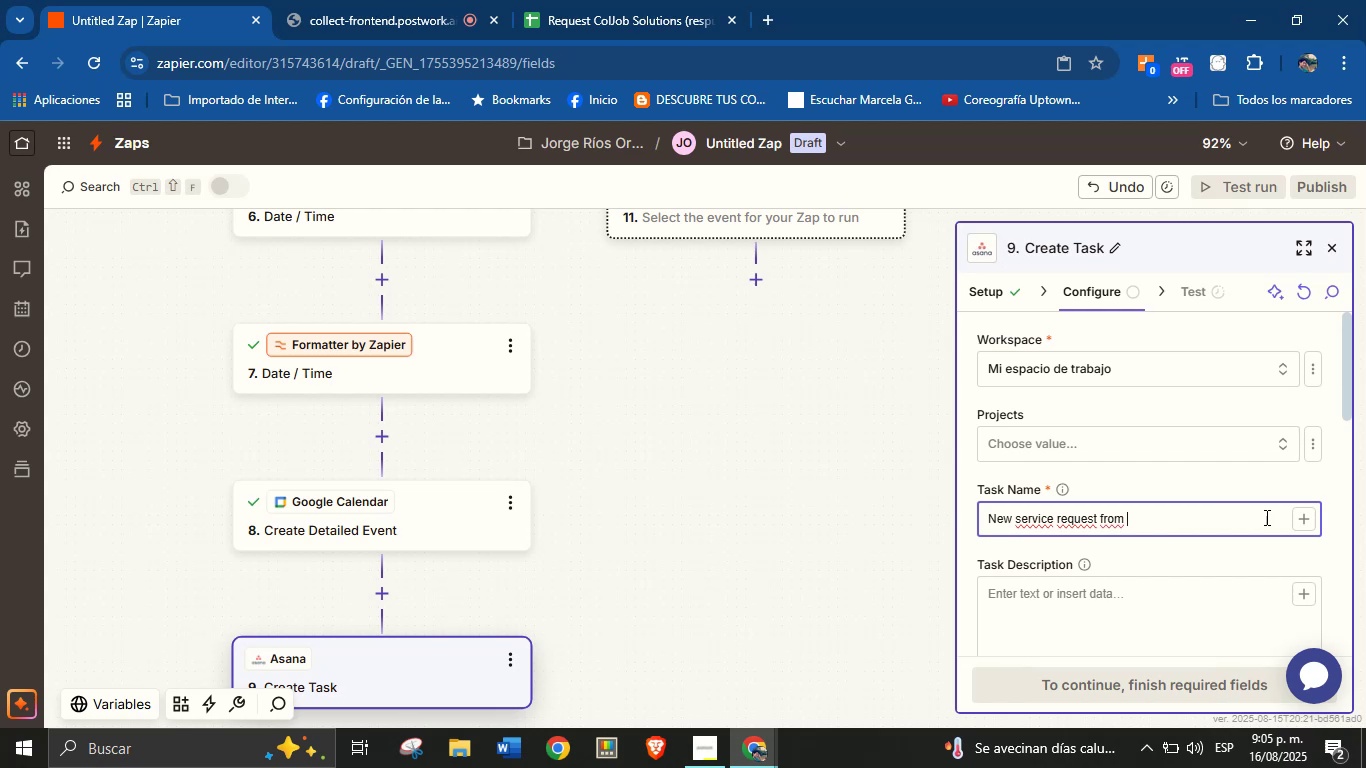 
left_click([1308, 517])
 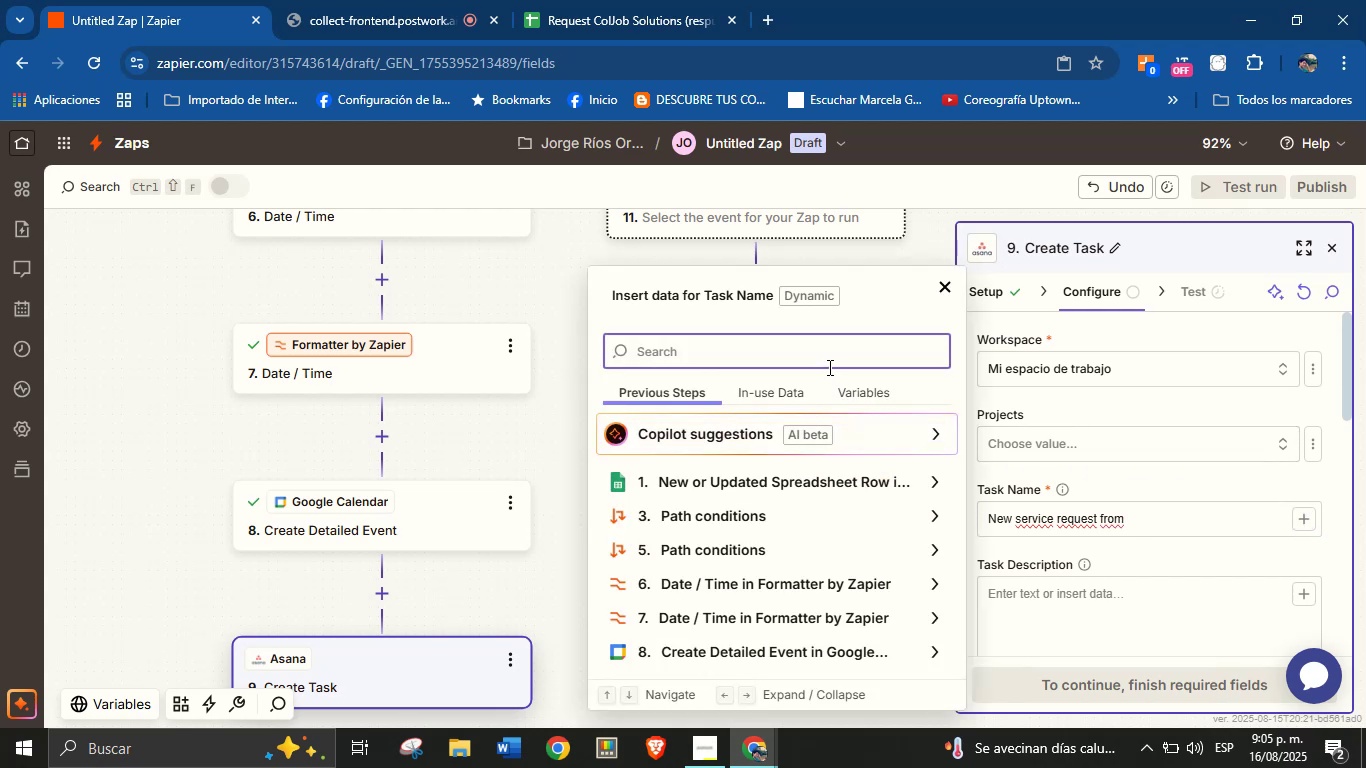 
type(nam)
 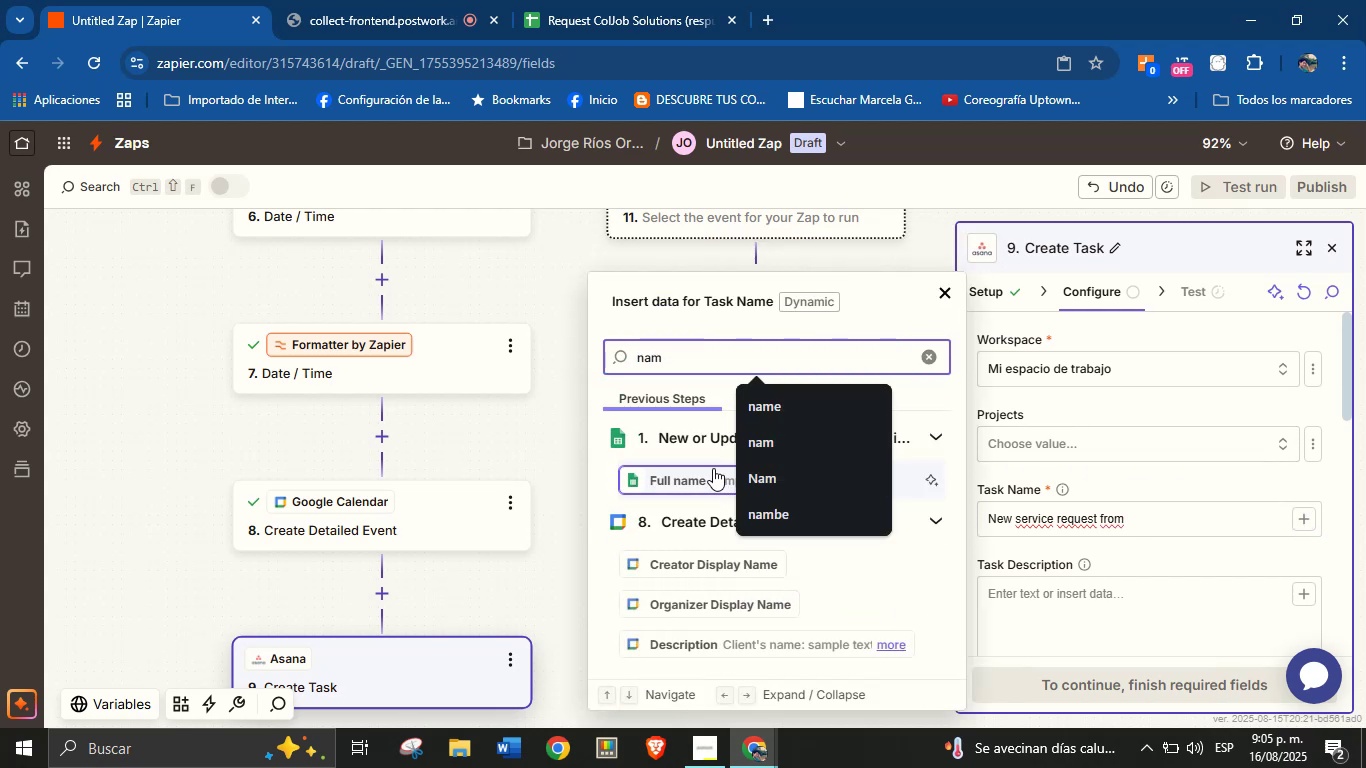 
left_click([707, 472])
 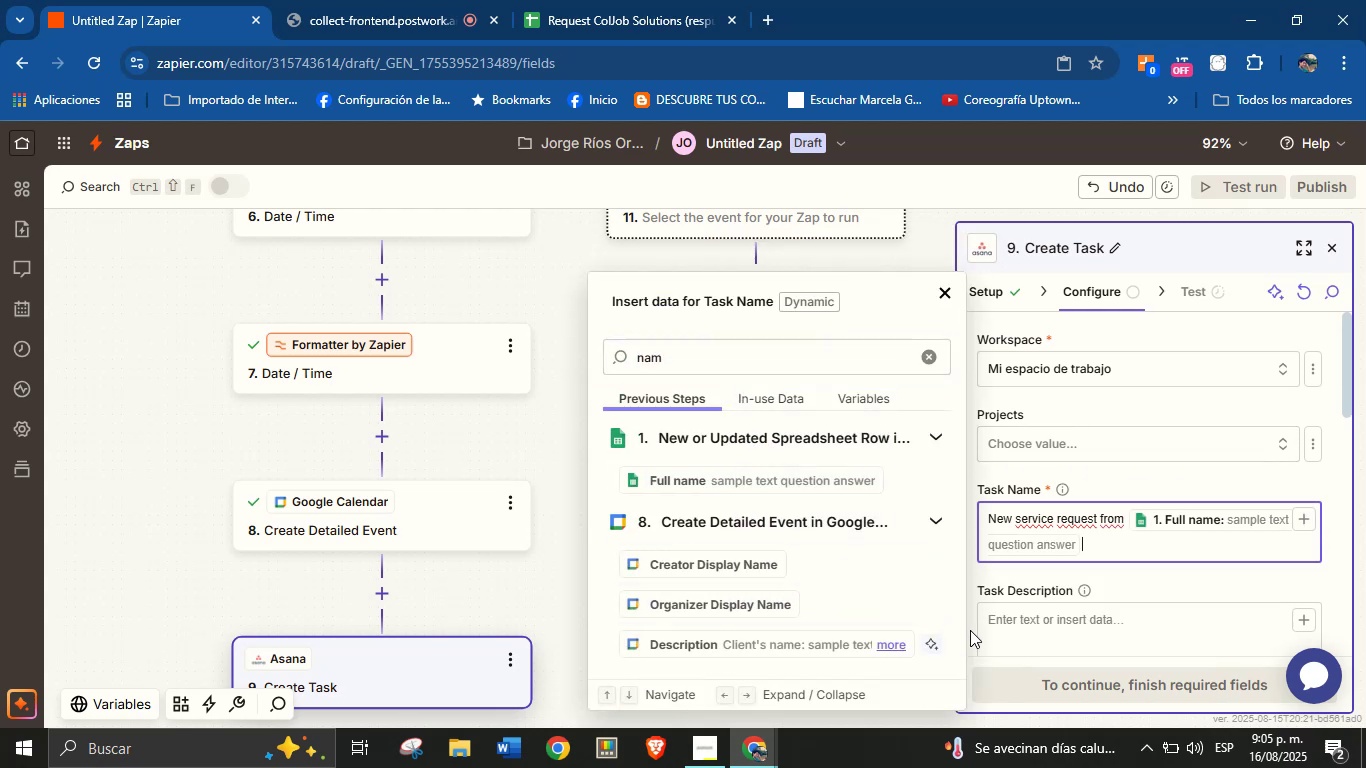 
left_click([1003, 619])
 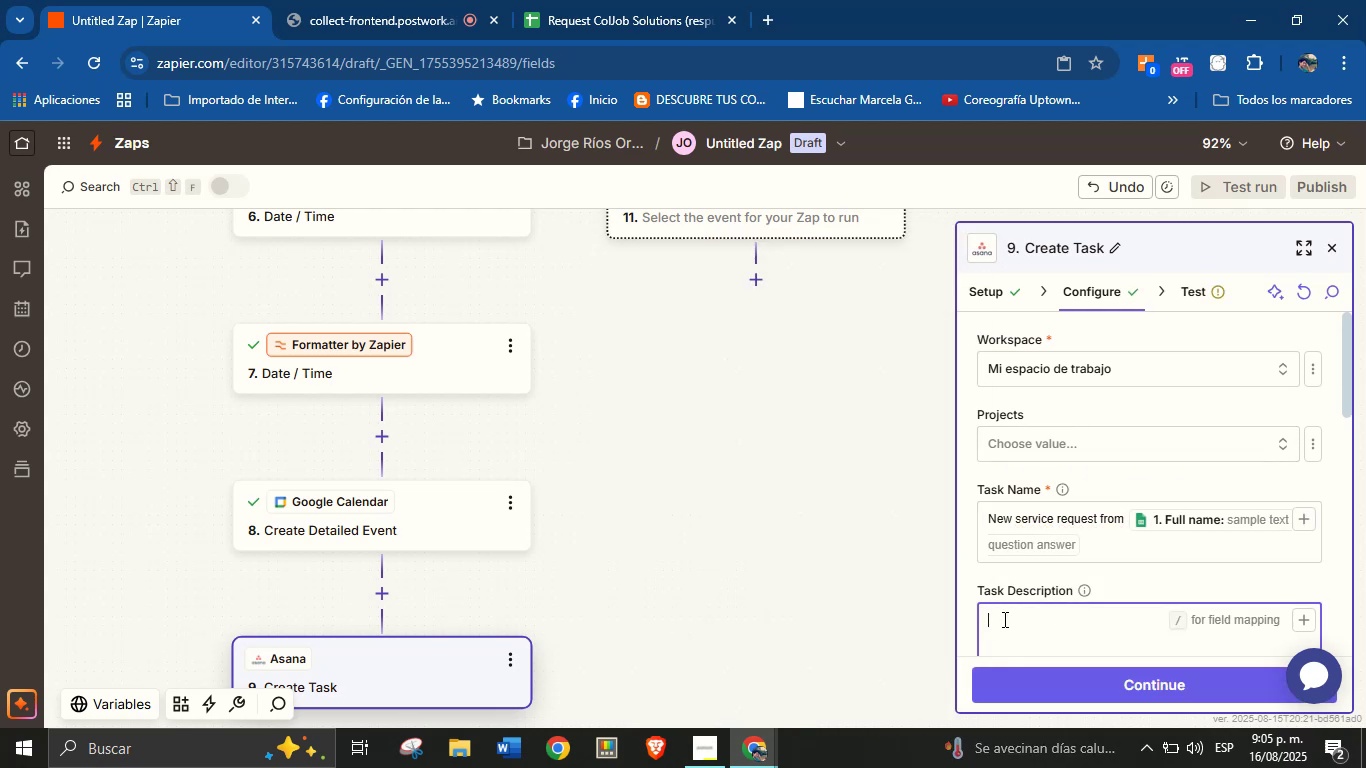 
type(Client[s name> )
 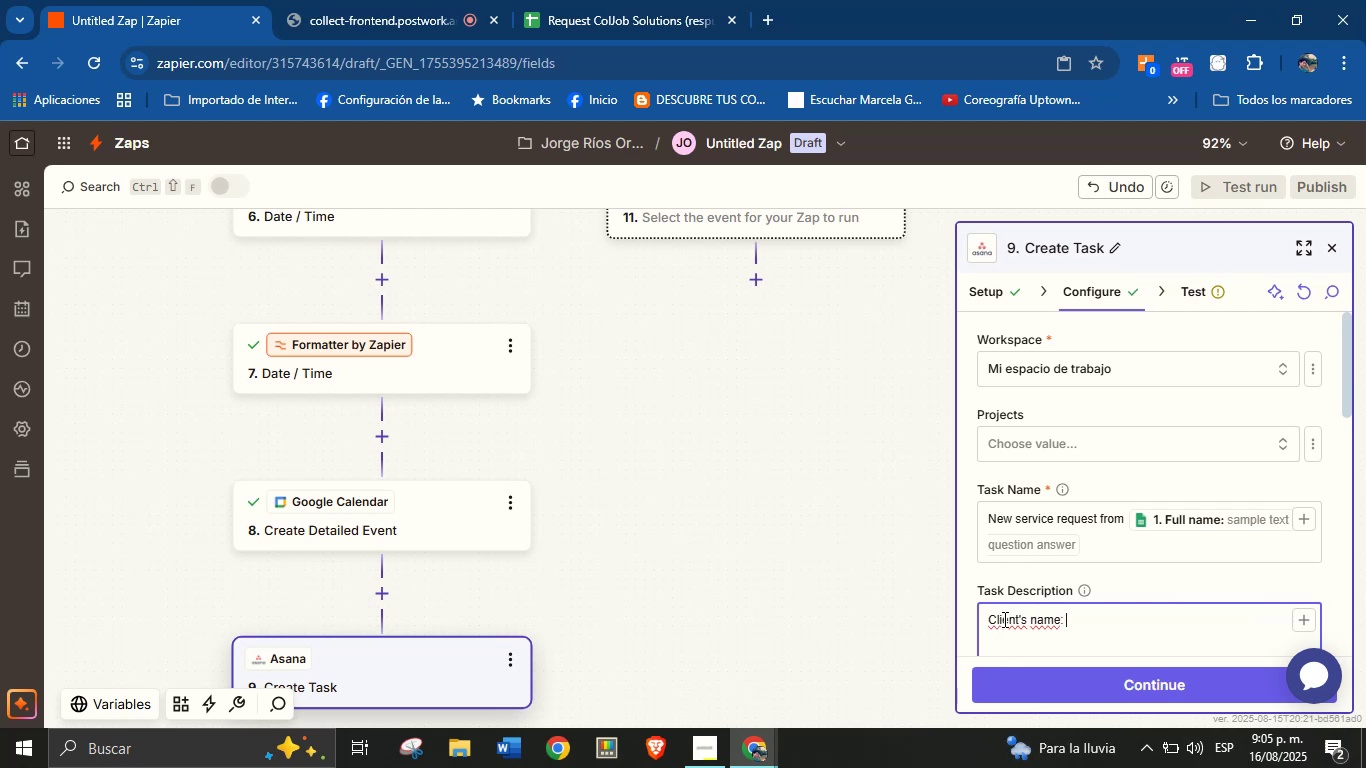 
scroll: coordinate [1232, 527], scroll_direction: down, amount: 1.0
 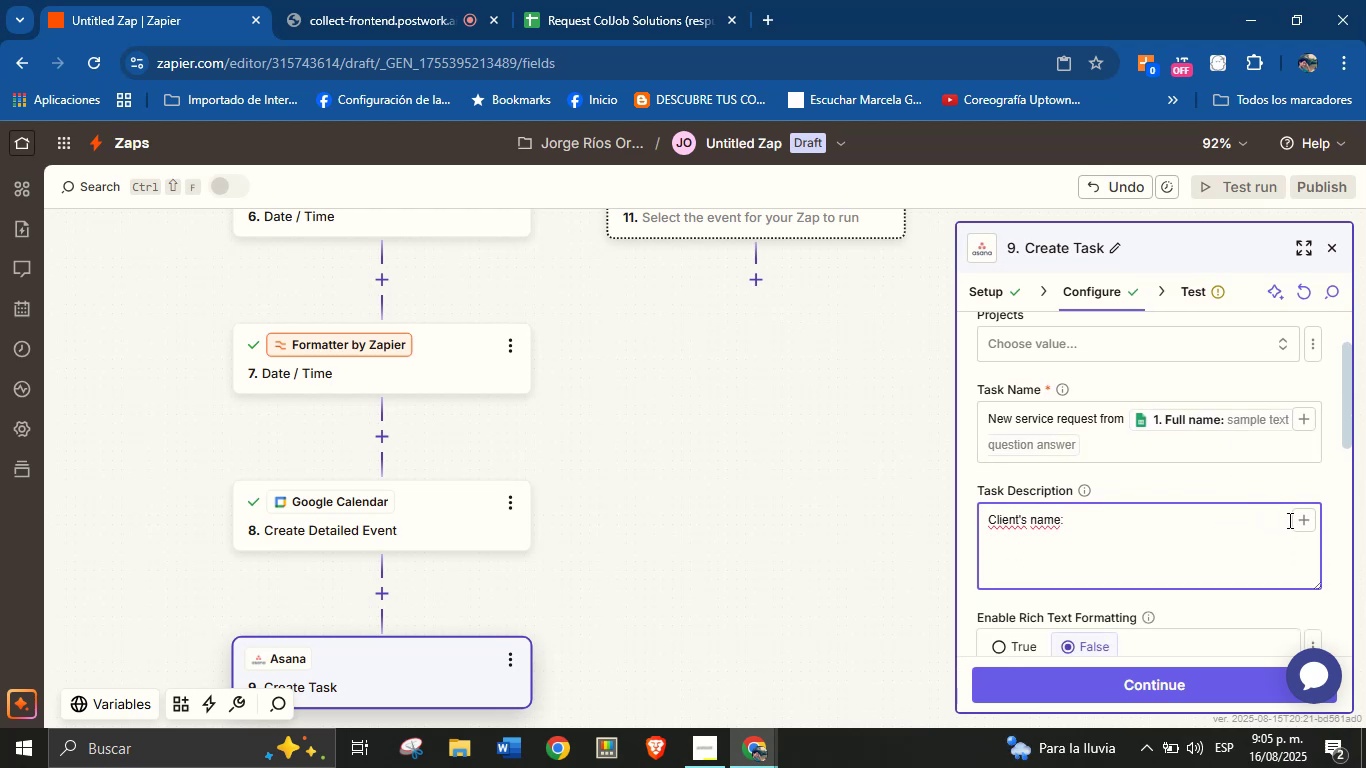 
left_click([1300, 520])
 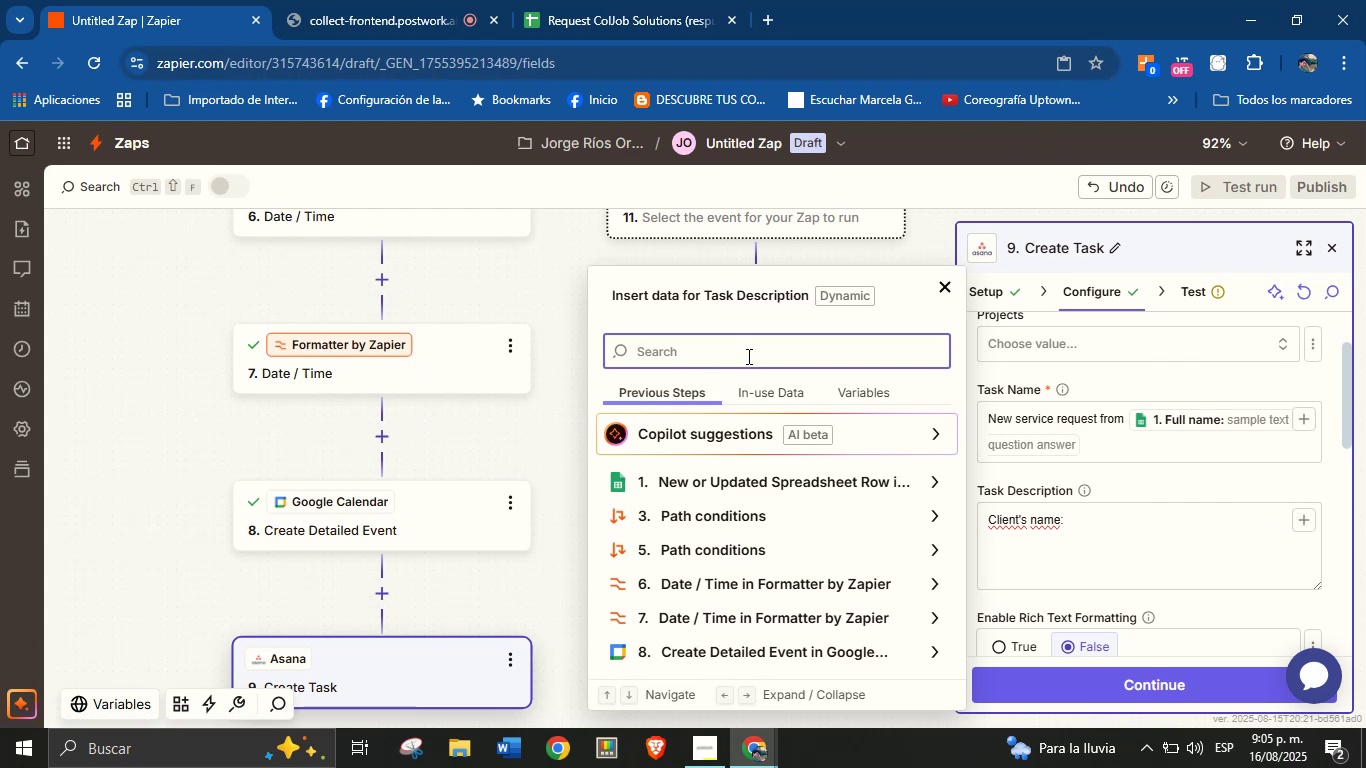 
wait(14.25)
 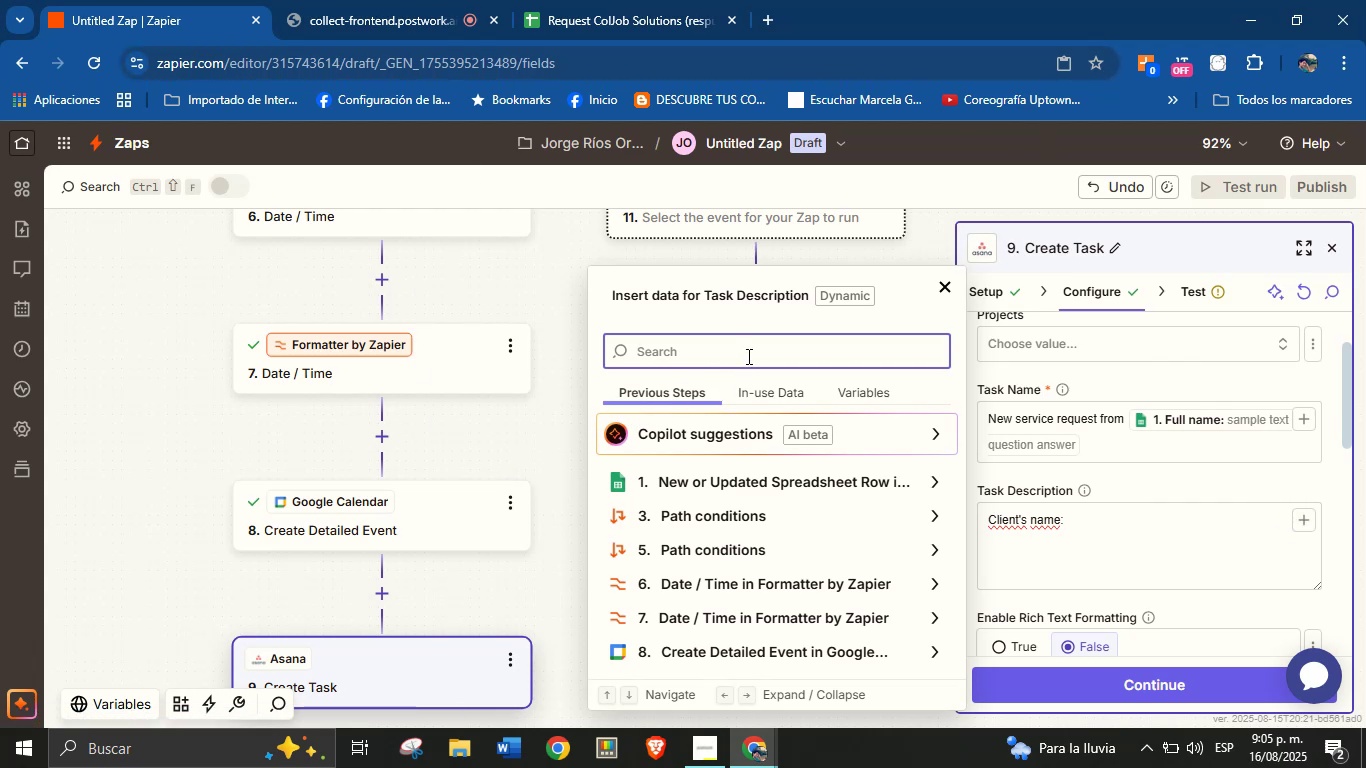 
type(name)
 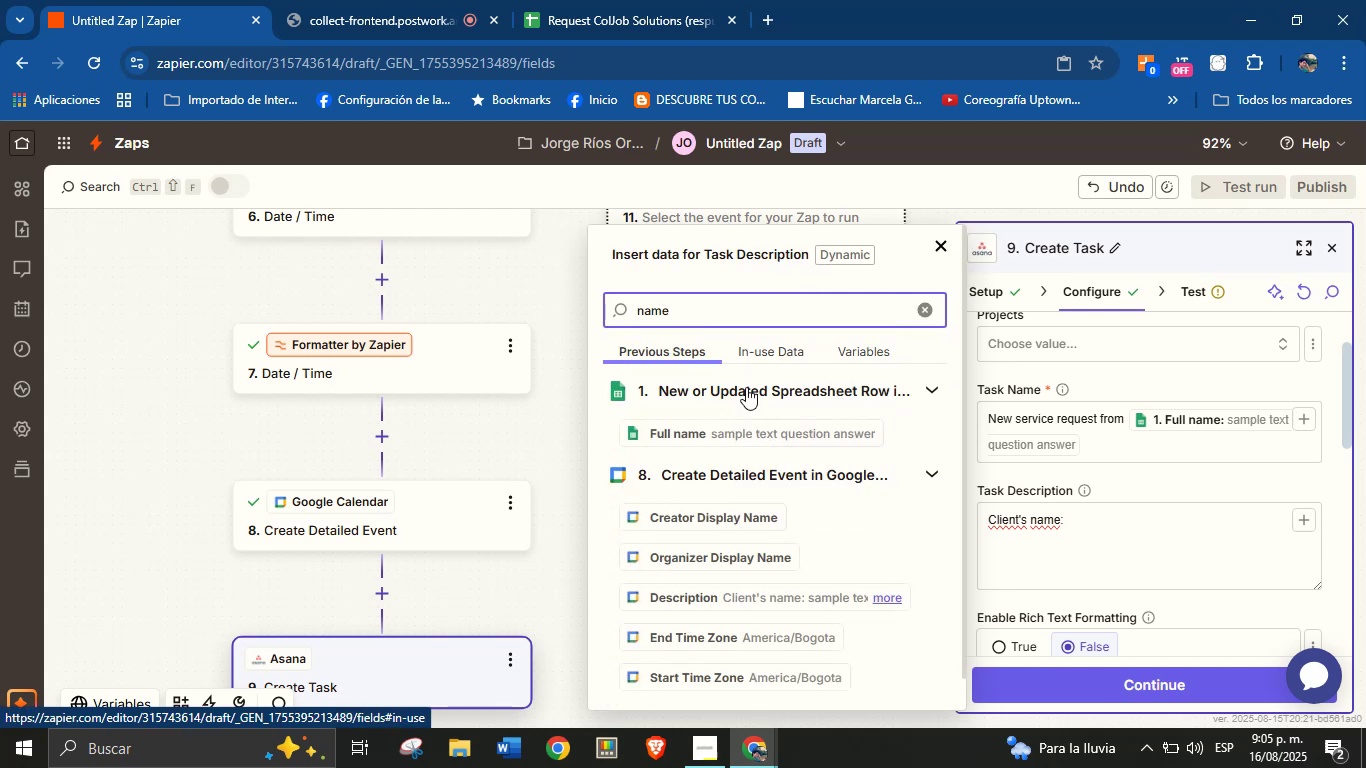 
left_click([748, 427])
 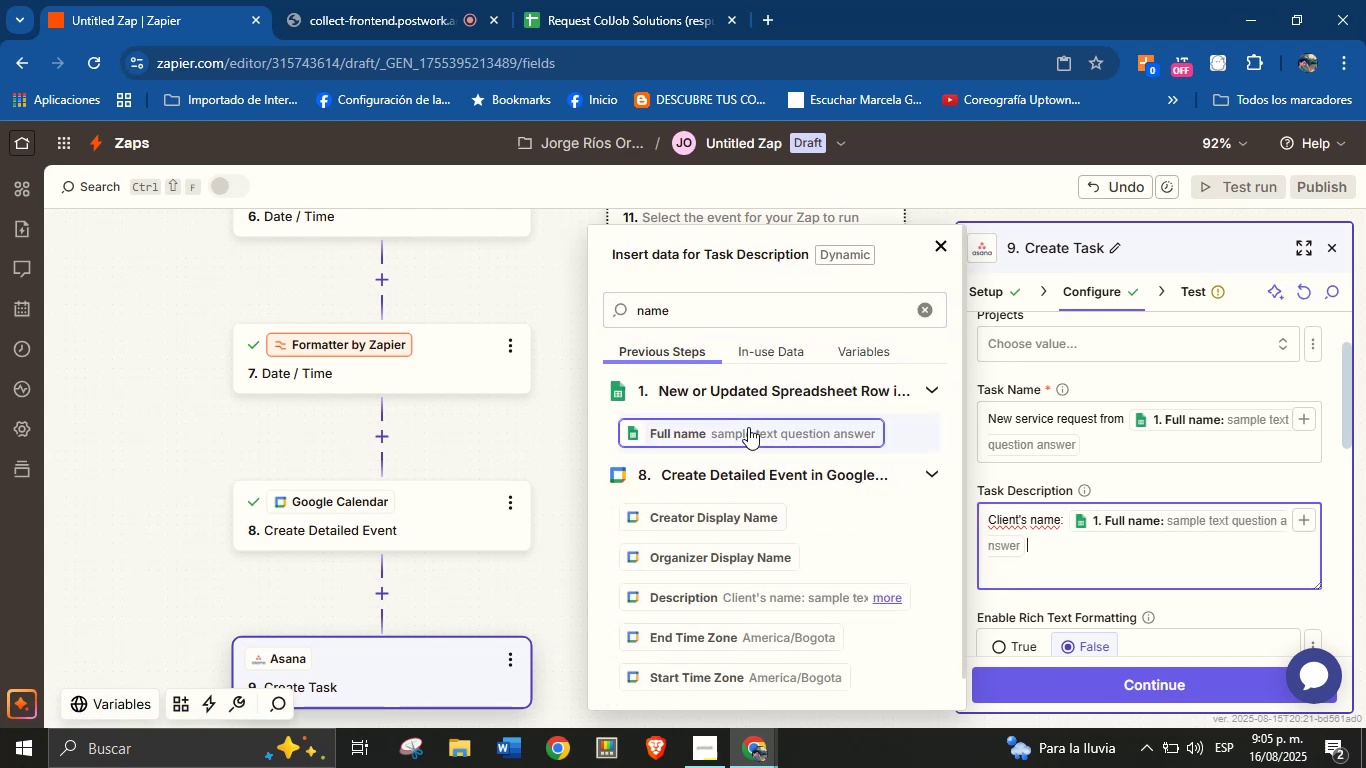 
key(Enter)
 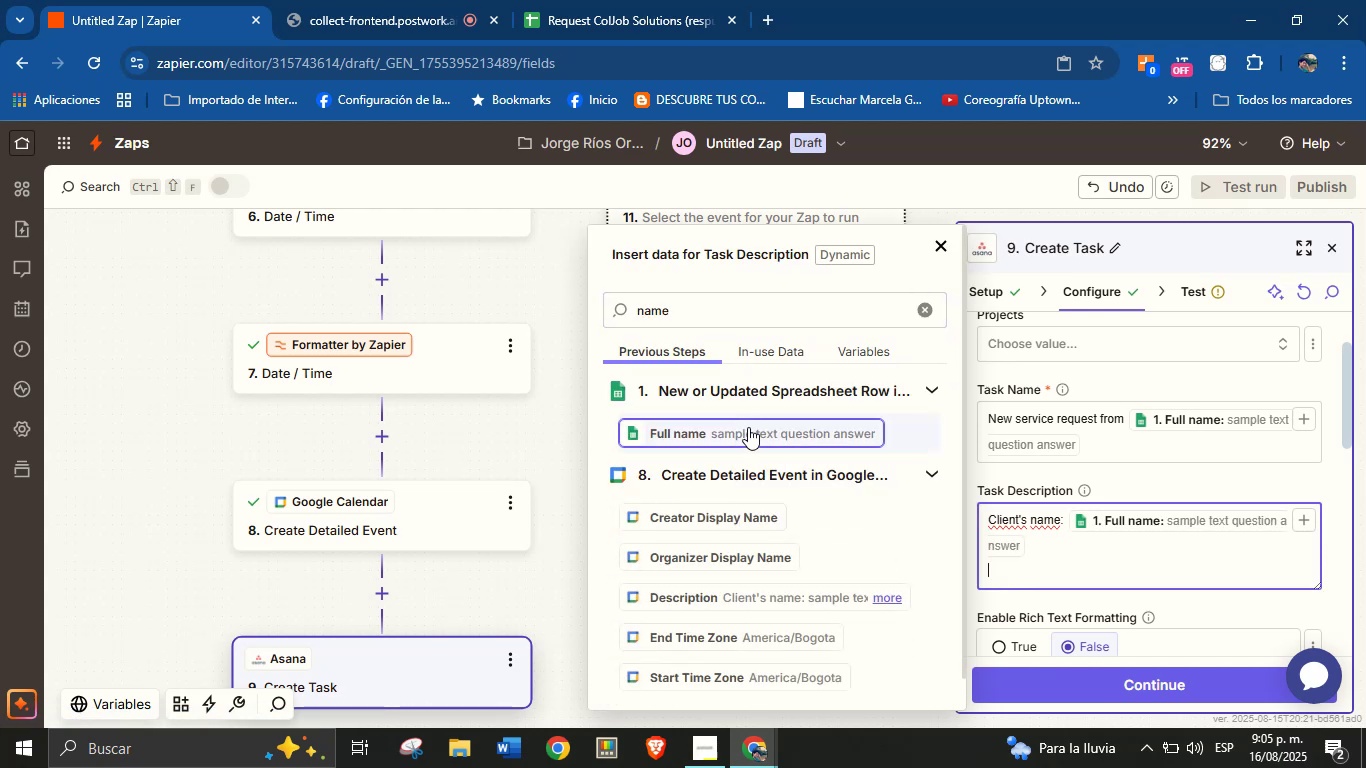 
type(Email> )
 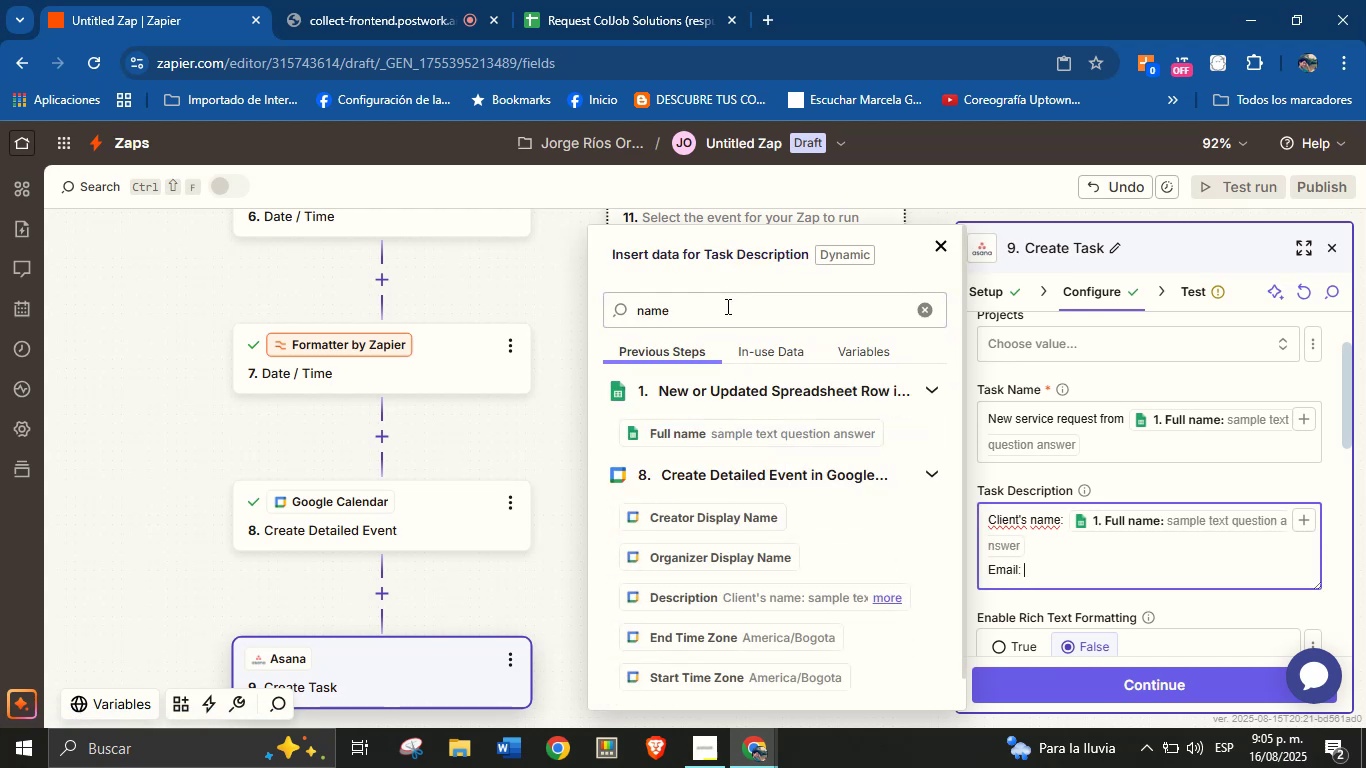 
double_click([726, 309])
 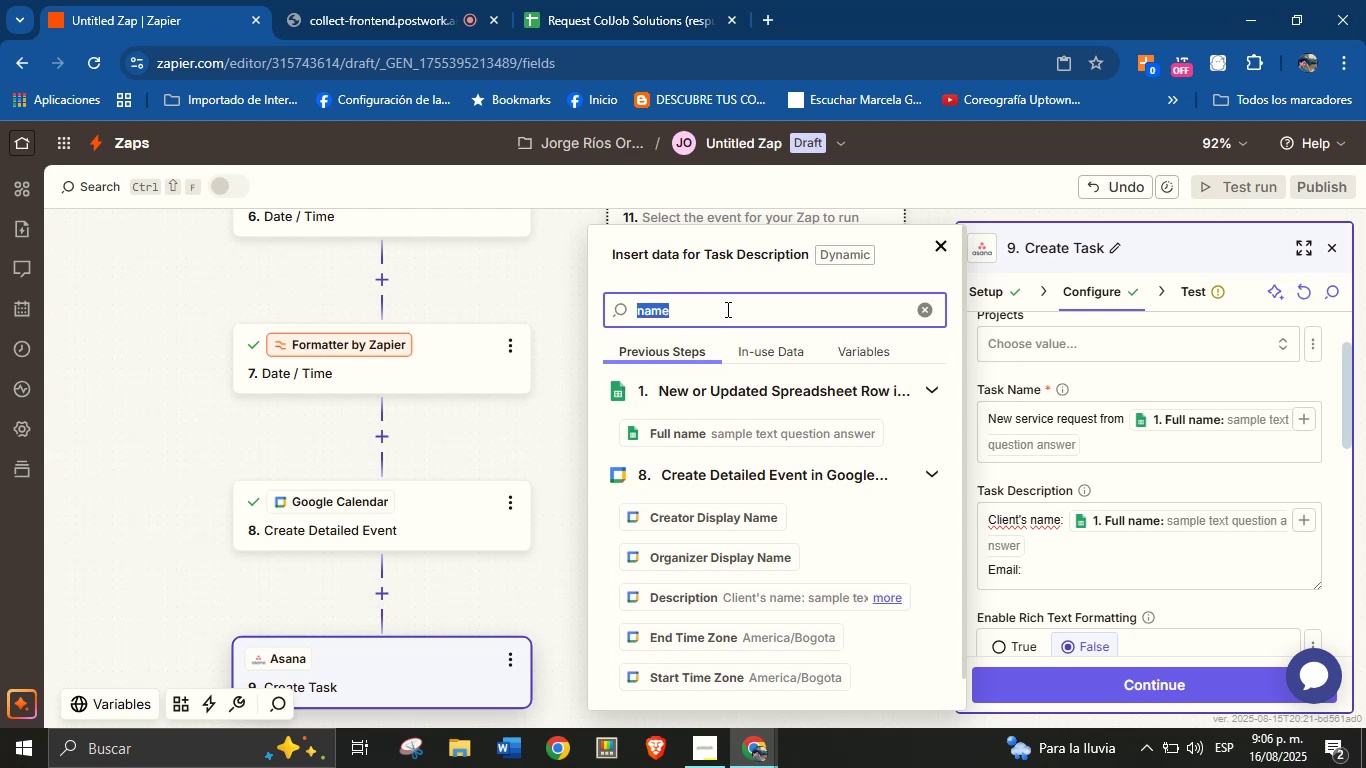 
wait(5.6)
 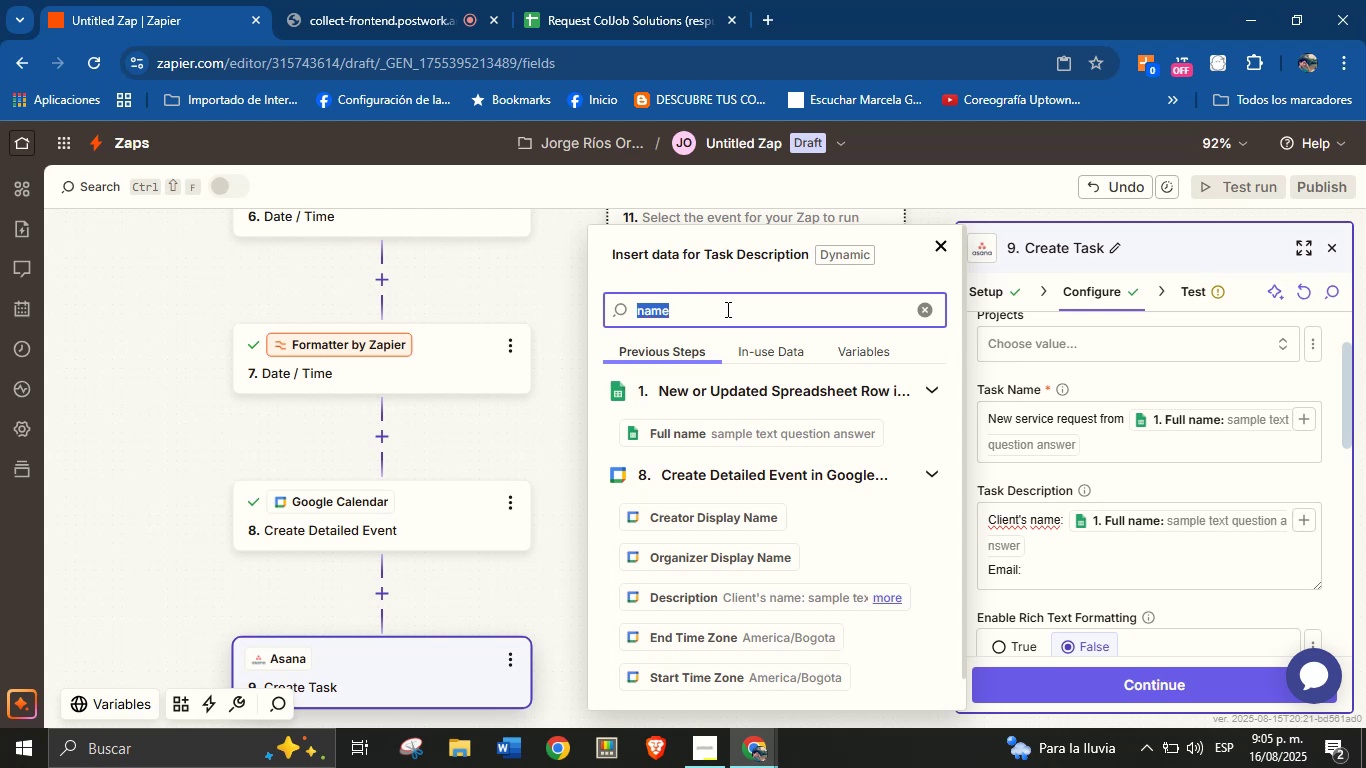 
type(corr)
 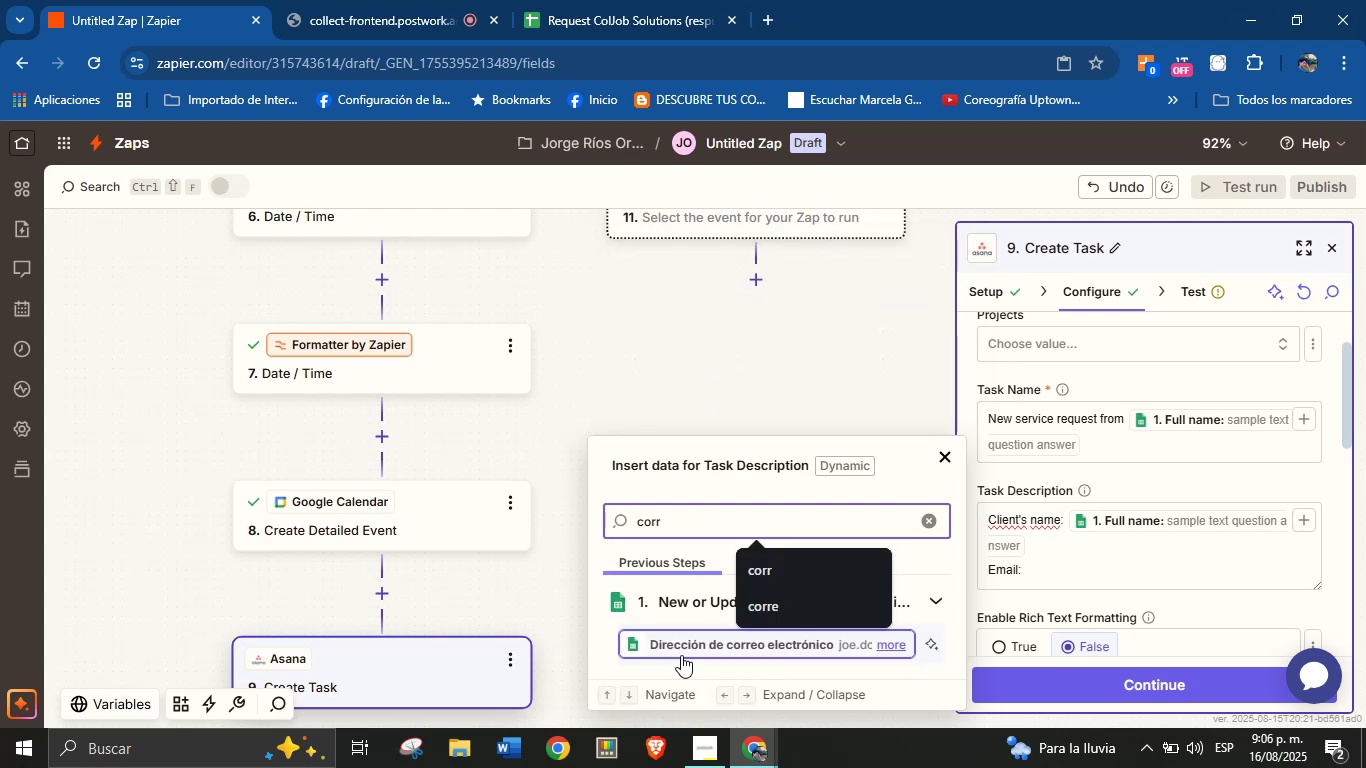 
left_click([683, 654])
 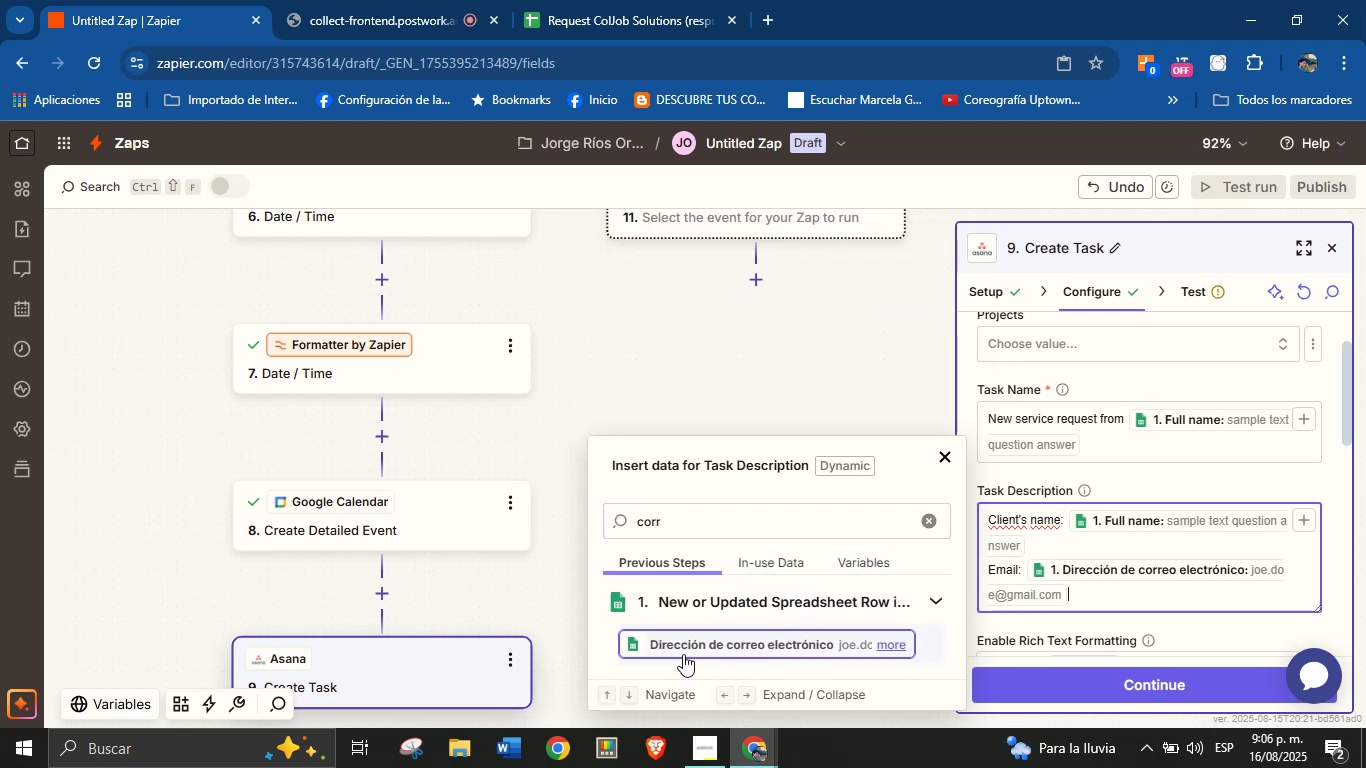 
key(Enter)
 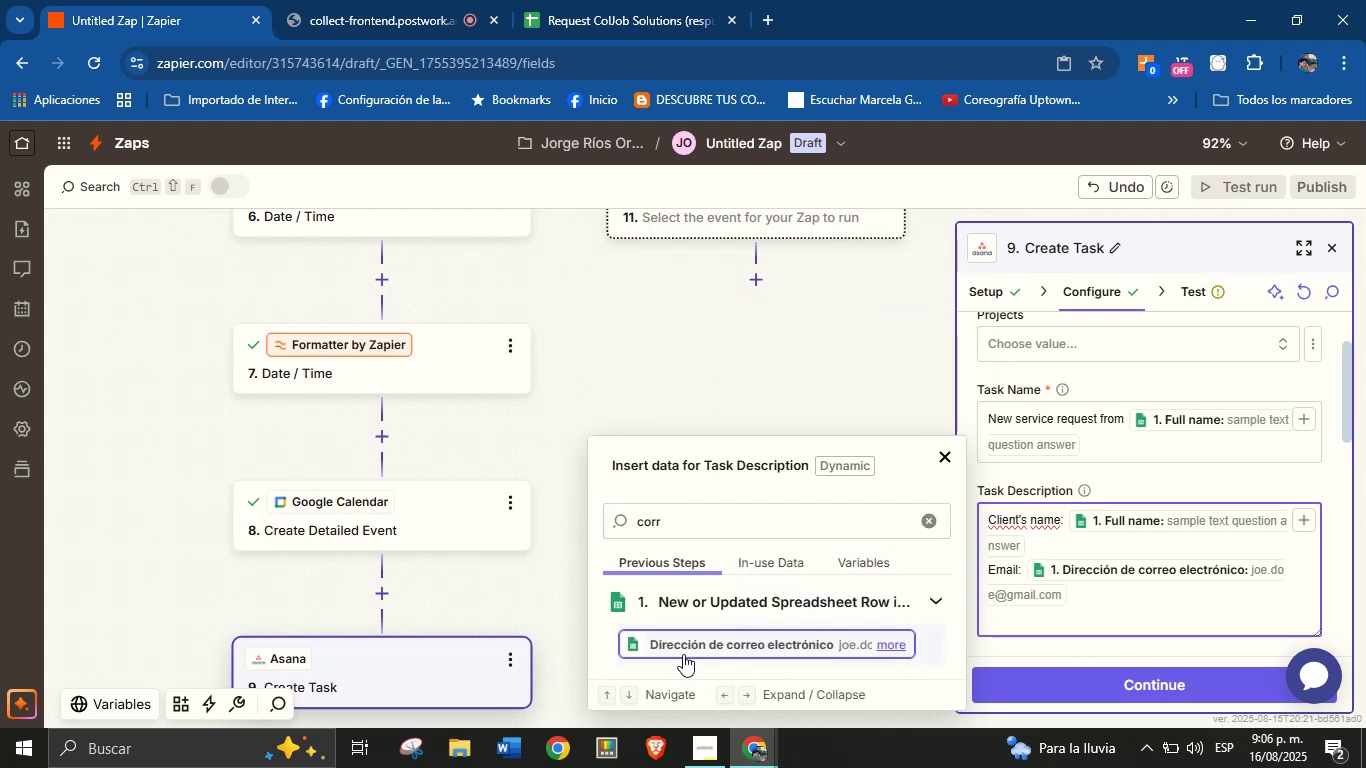 
key(CapsLock)
 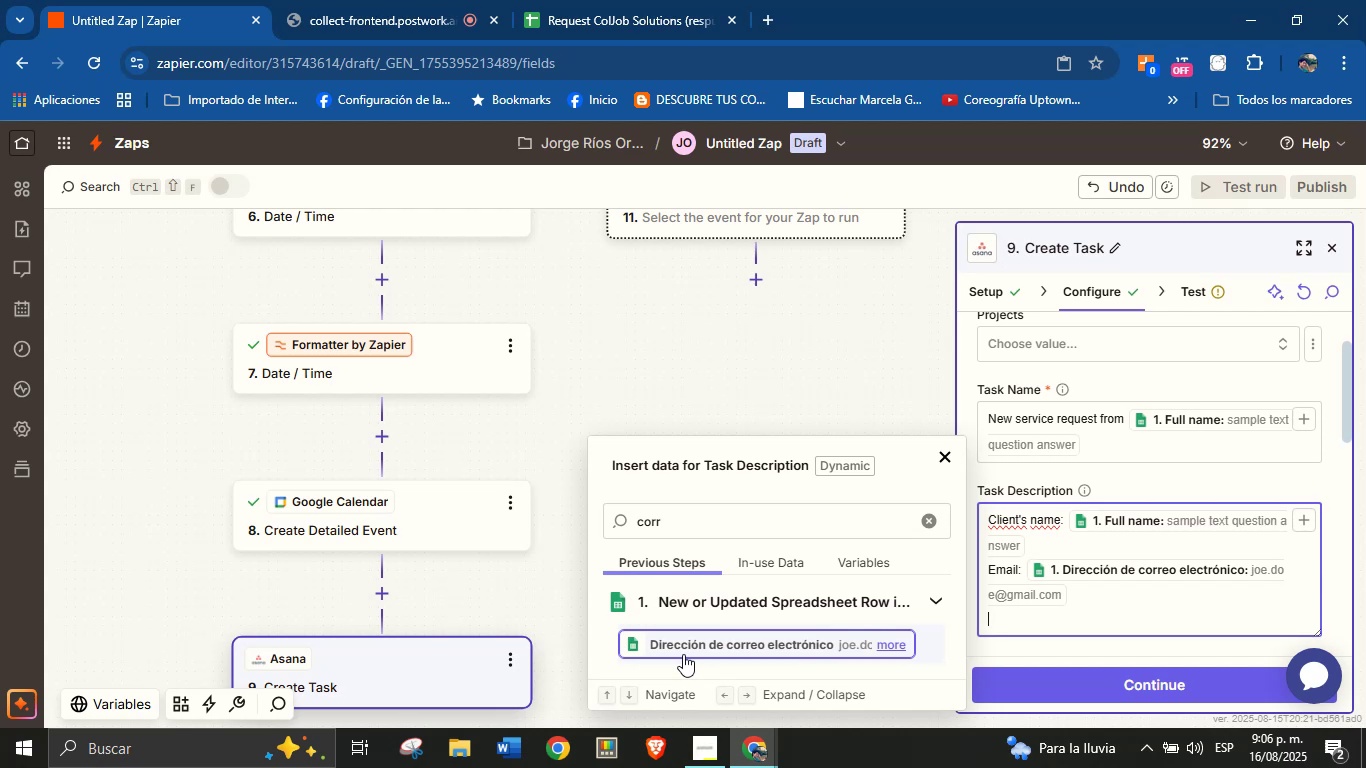 
type(Phone> )
 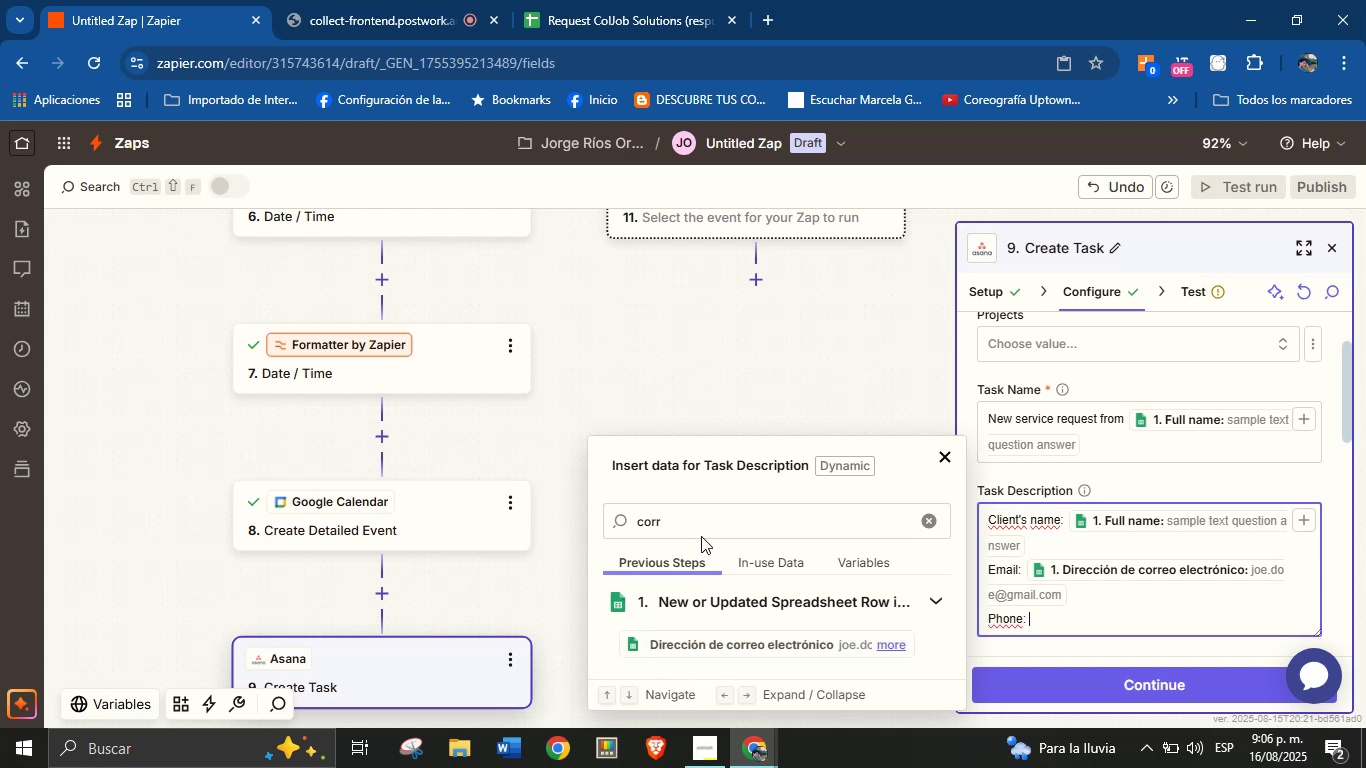 
double_click([712, 522])
 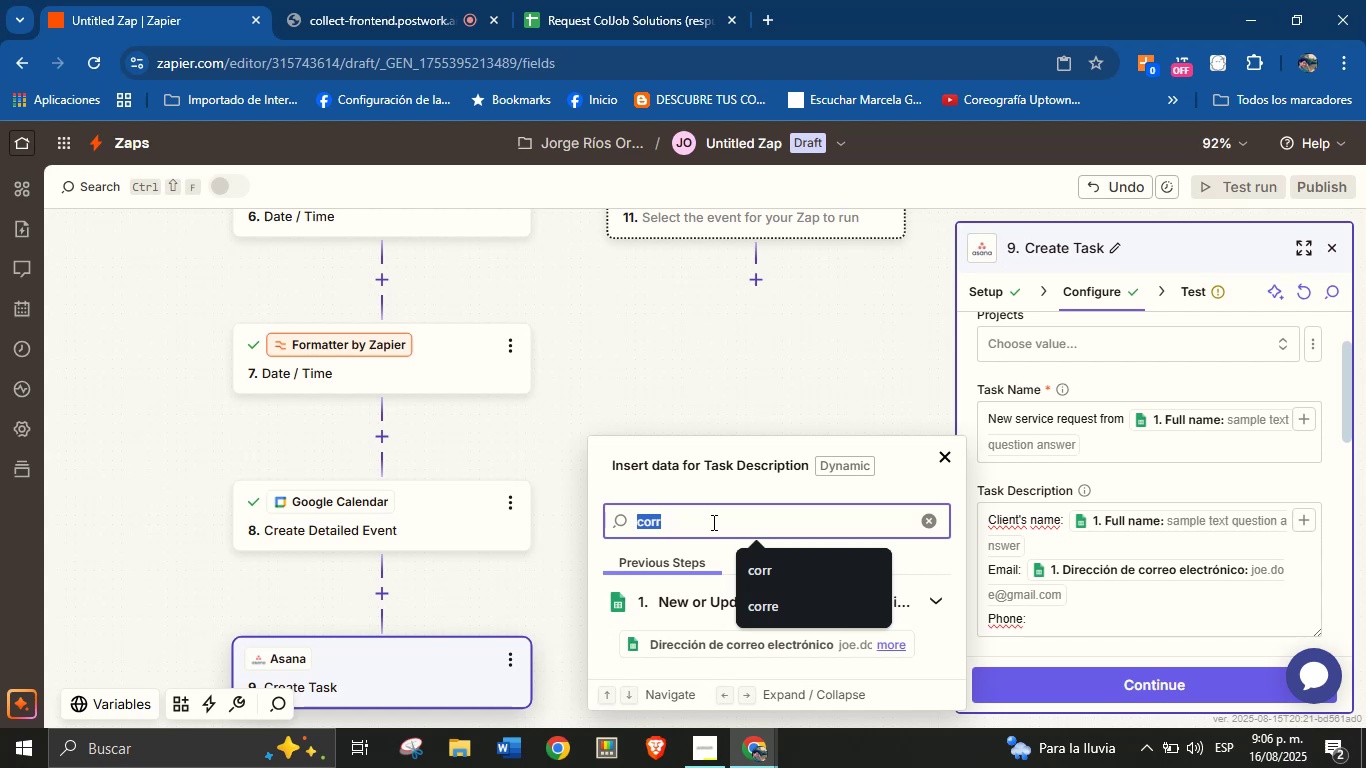 
type(phon)
 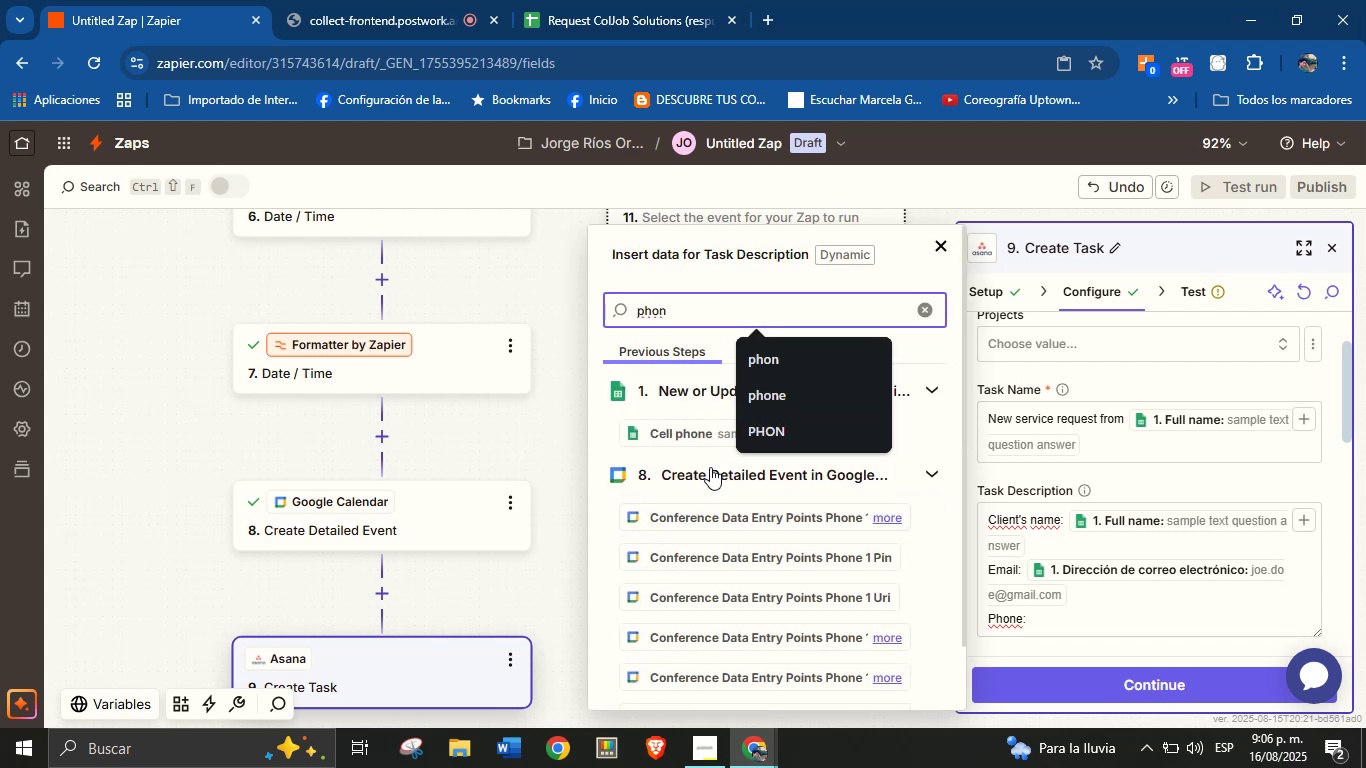 
left_click([708, 438])
 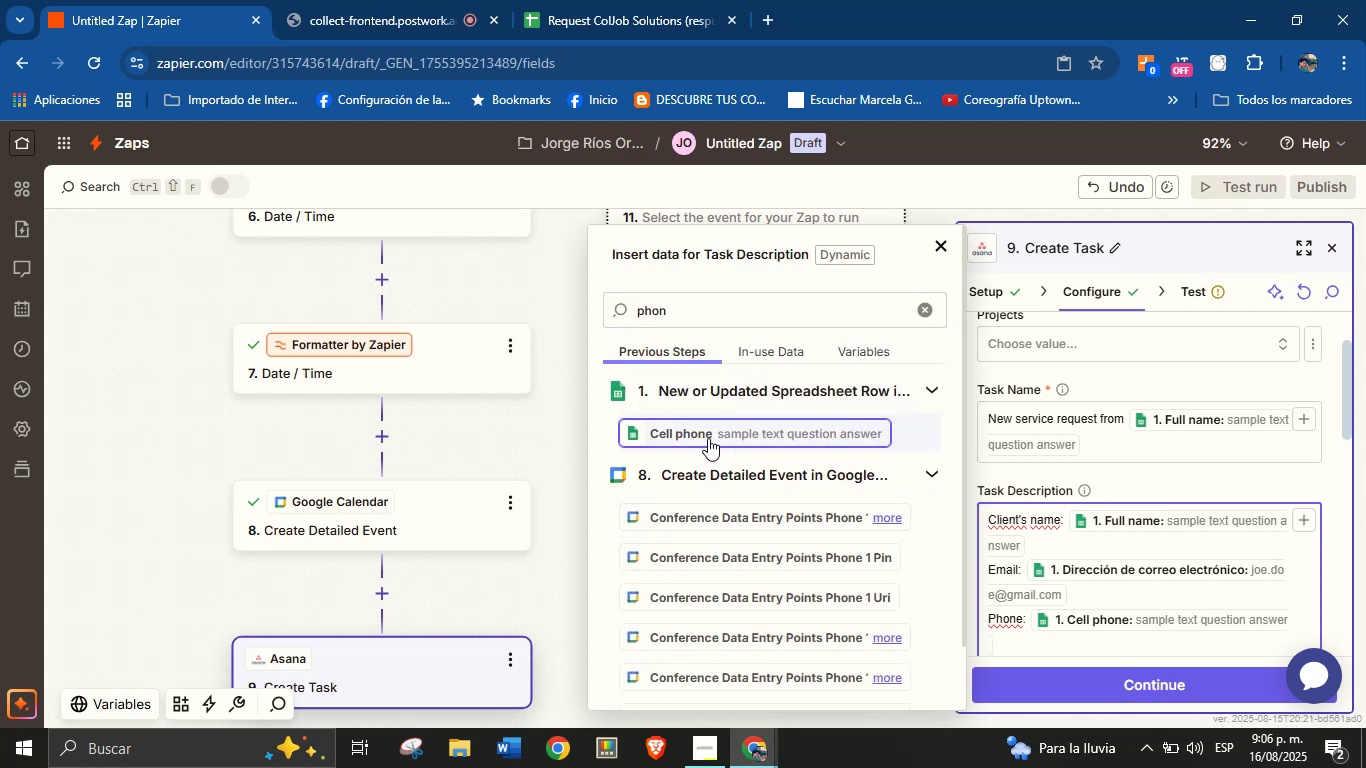 
key(Enter)
 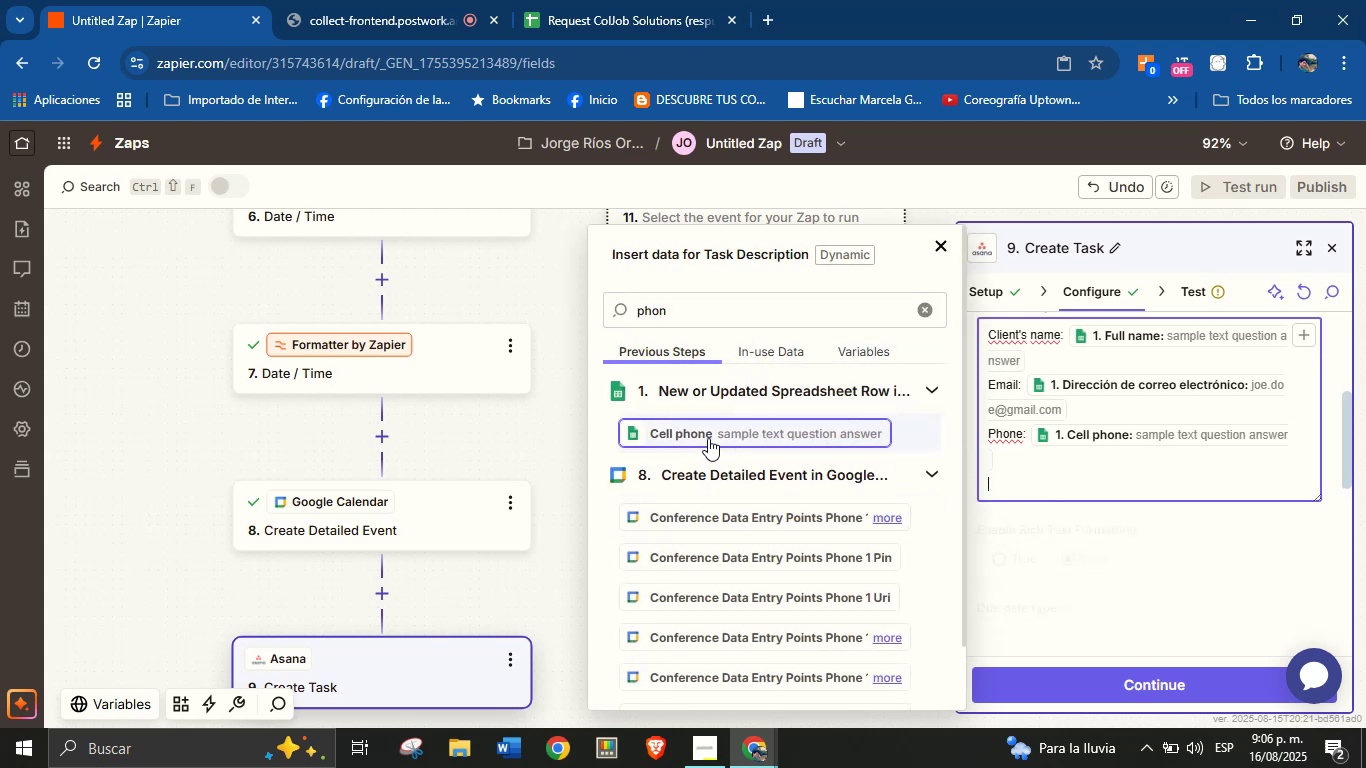 
key(CapsLock)
 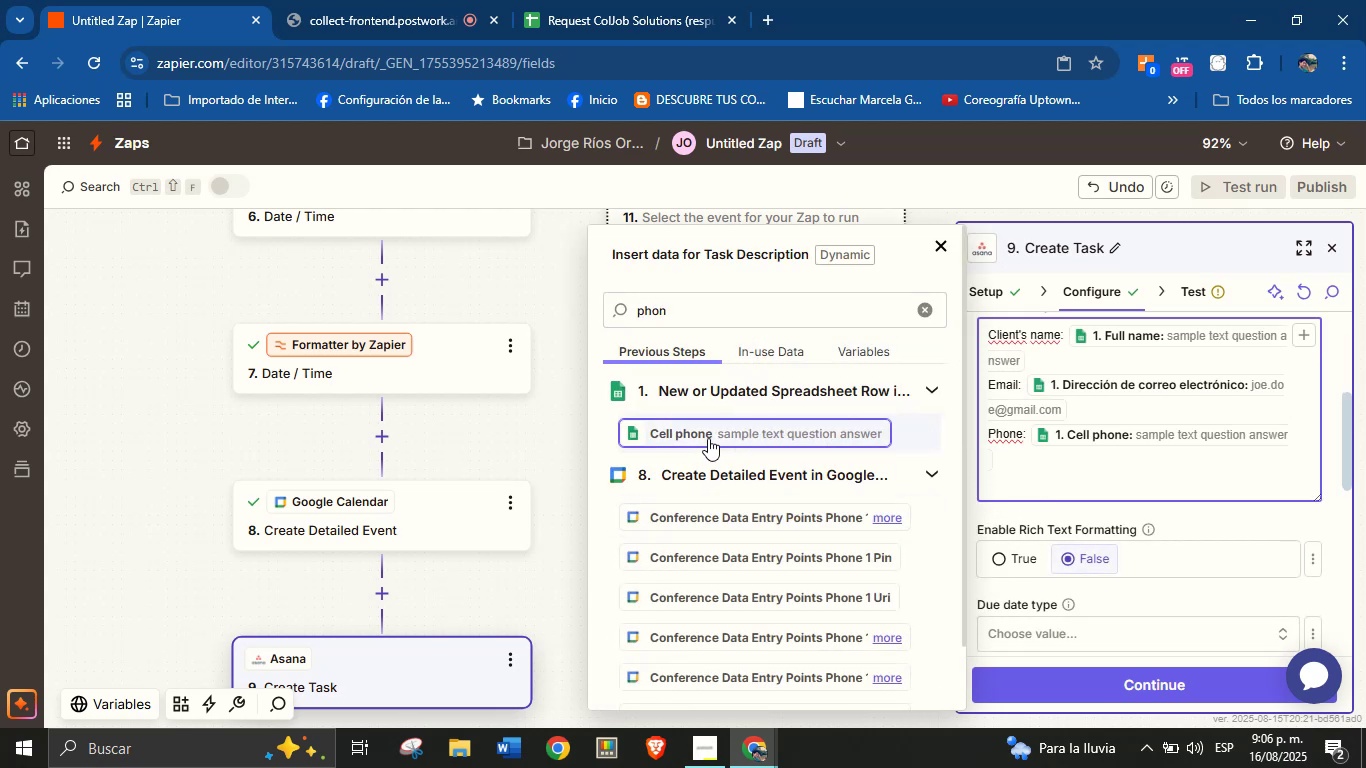 
key(Backspace)
 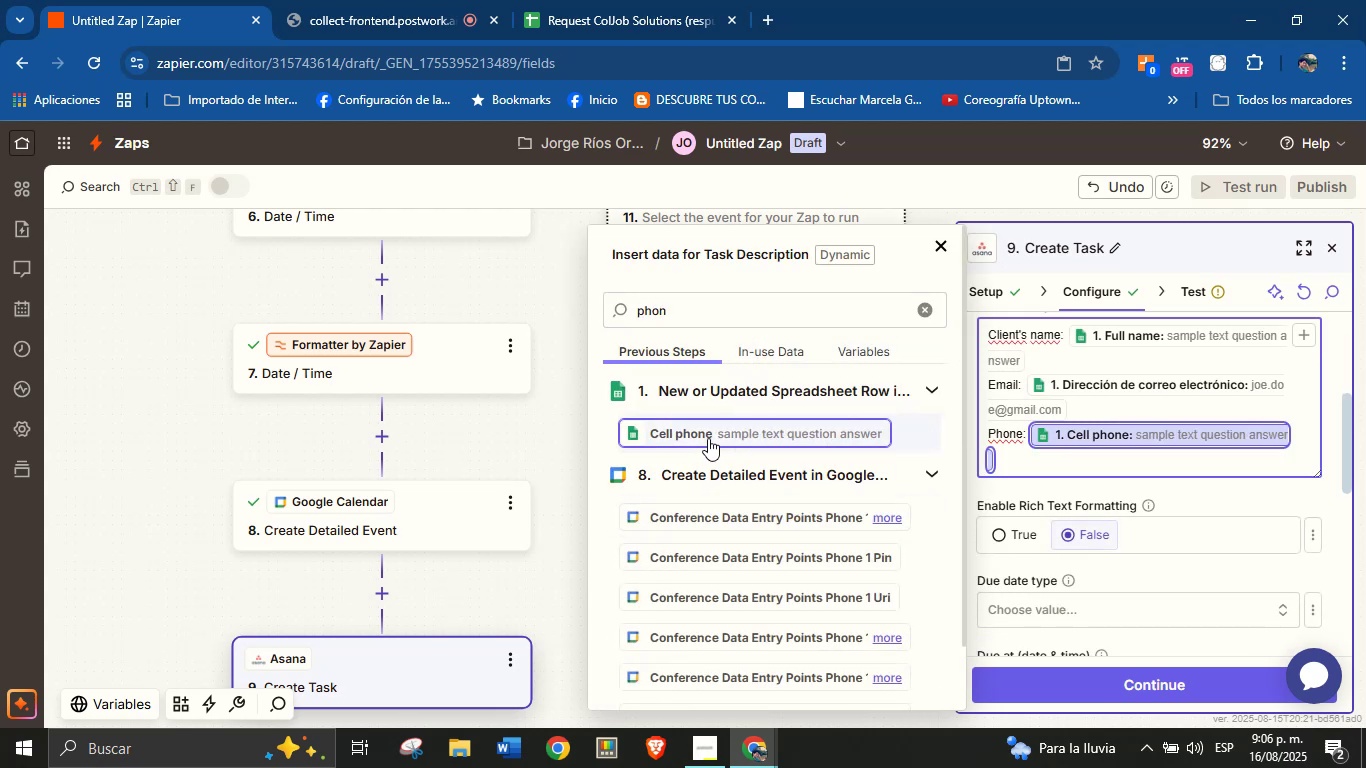 
key(Enter)
 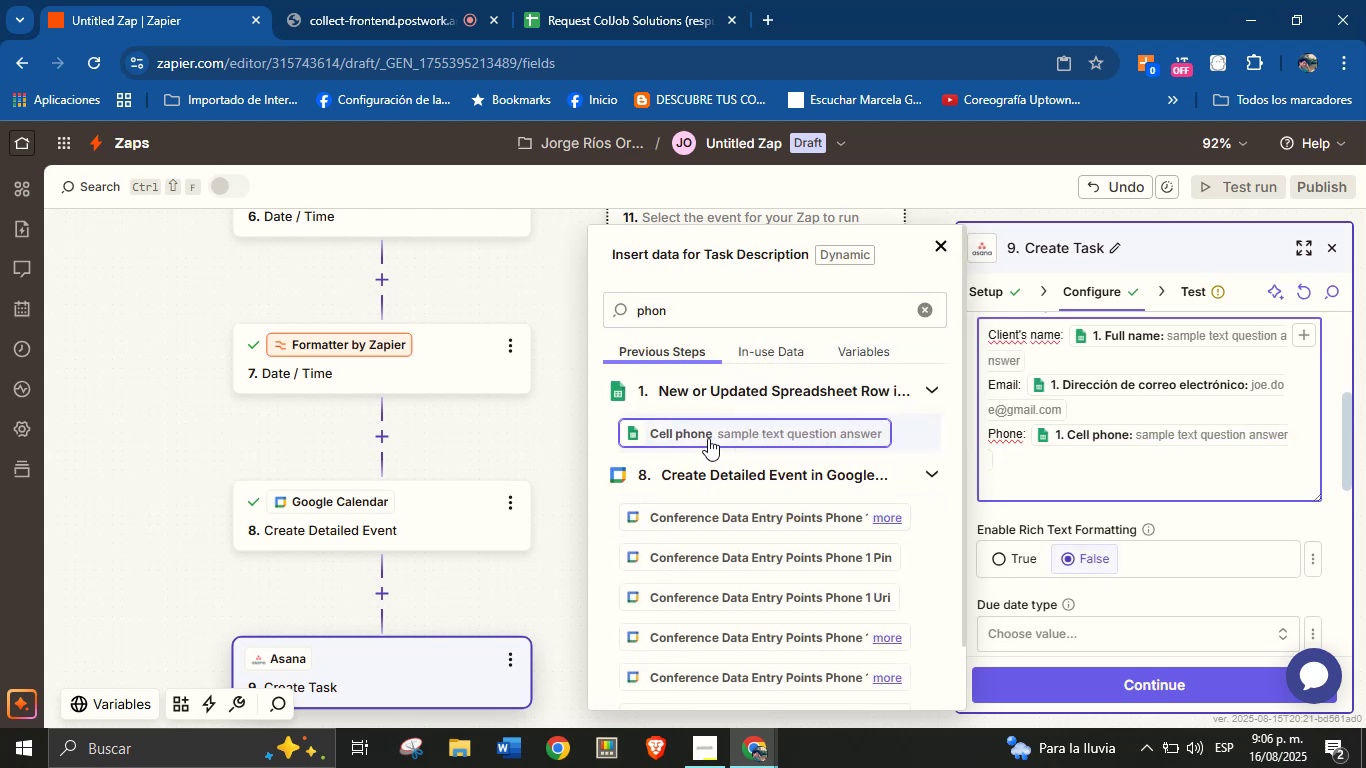 
type(Area> )
 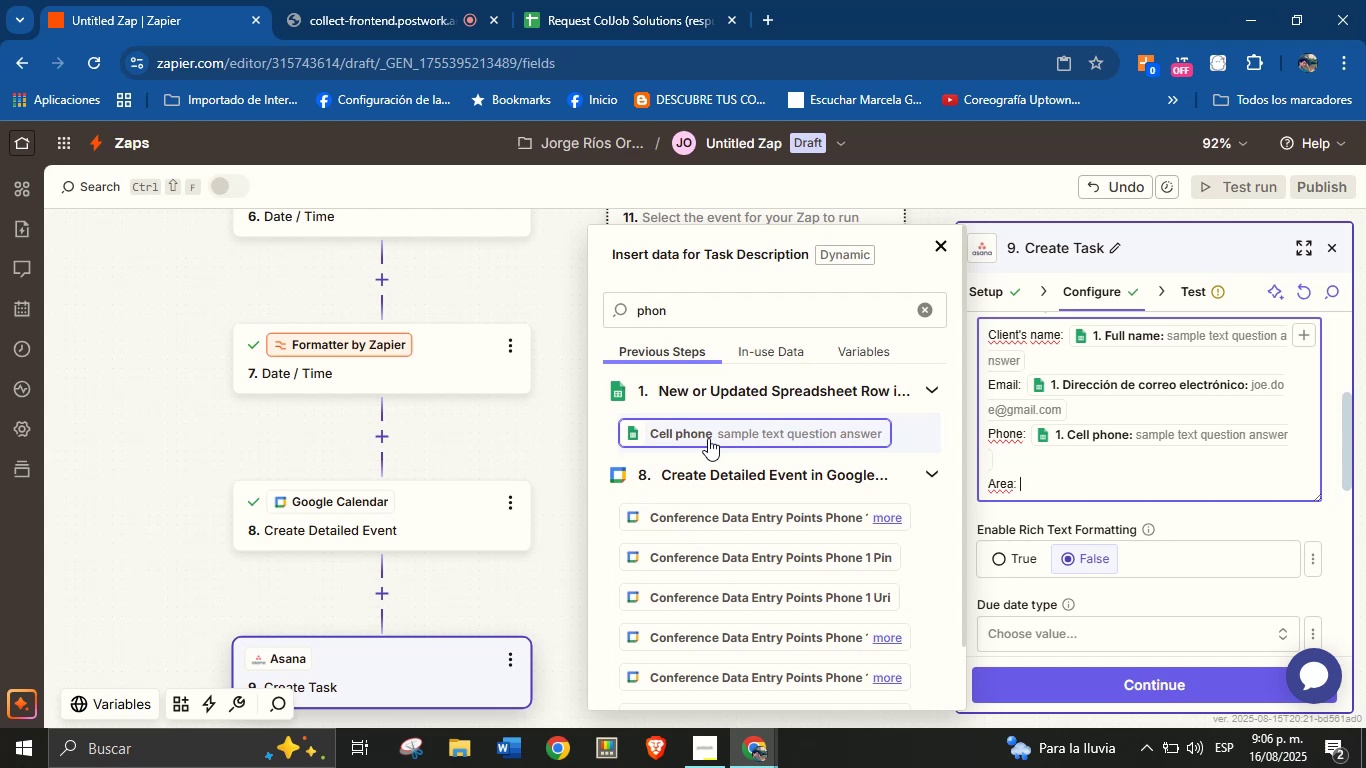 
double_click([765, 296])
 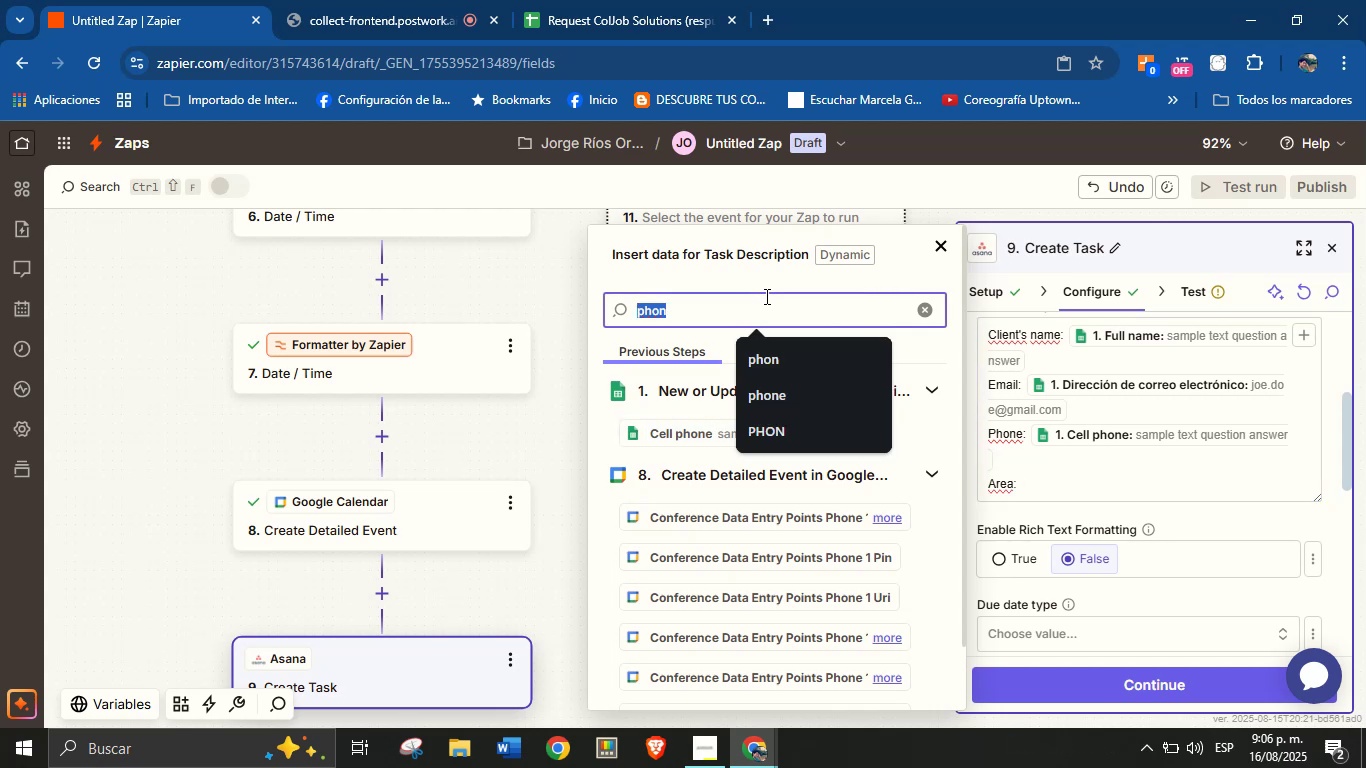 
type(area)
 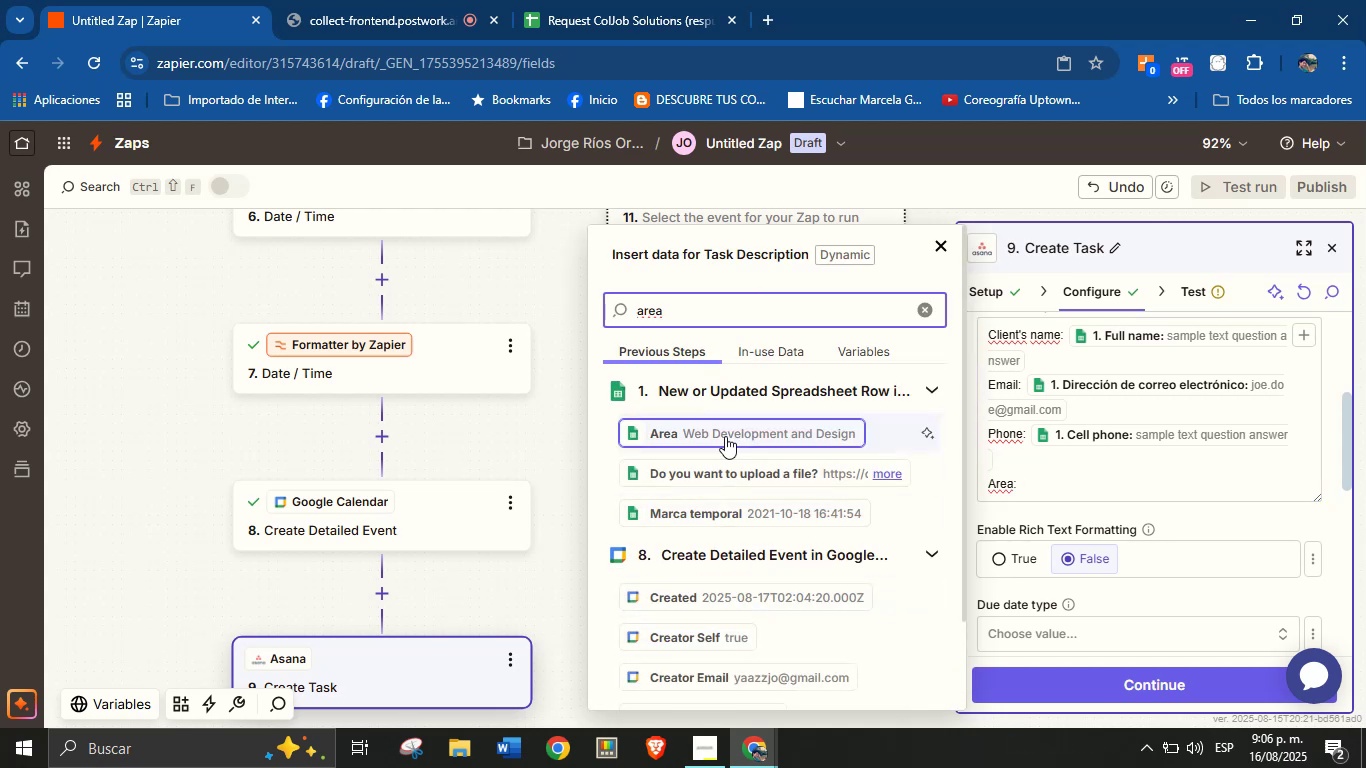 
left_click([738, 433])
 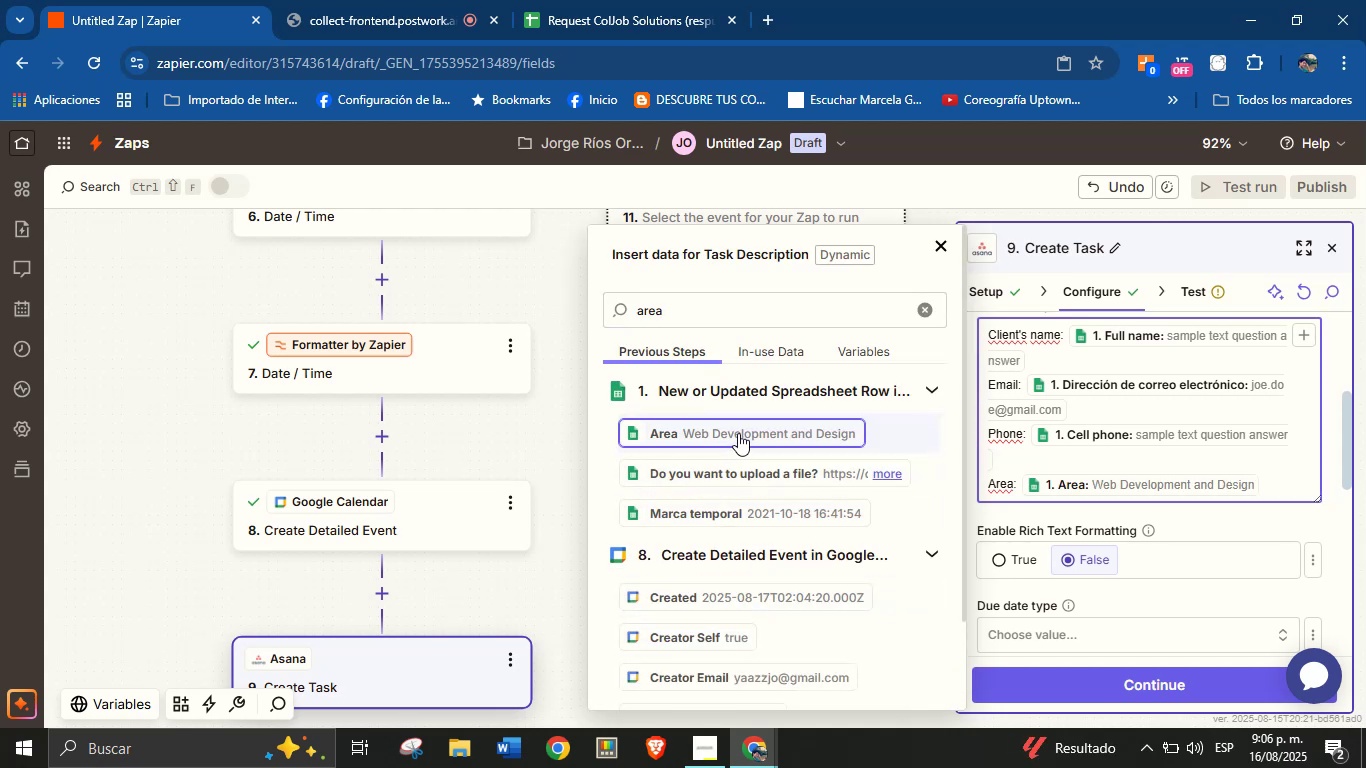 
key(Enter)
 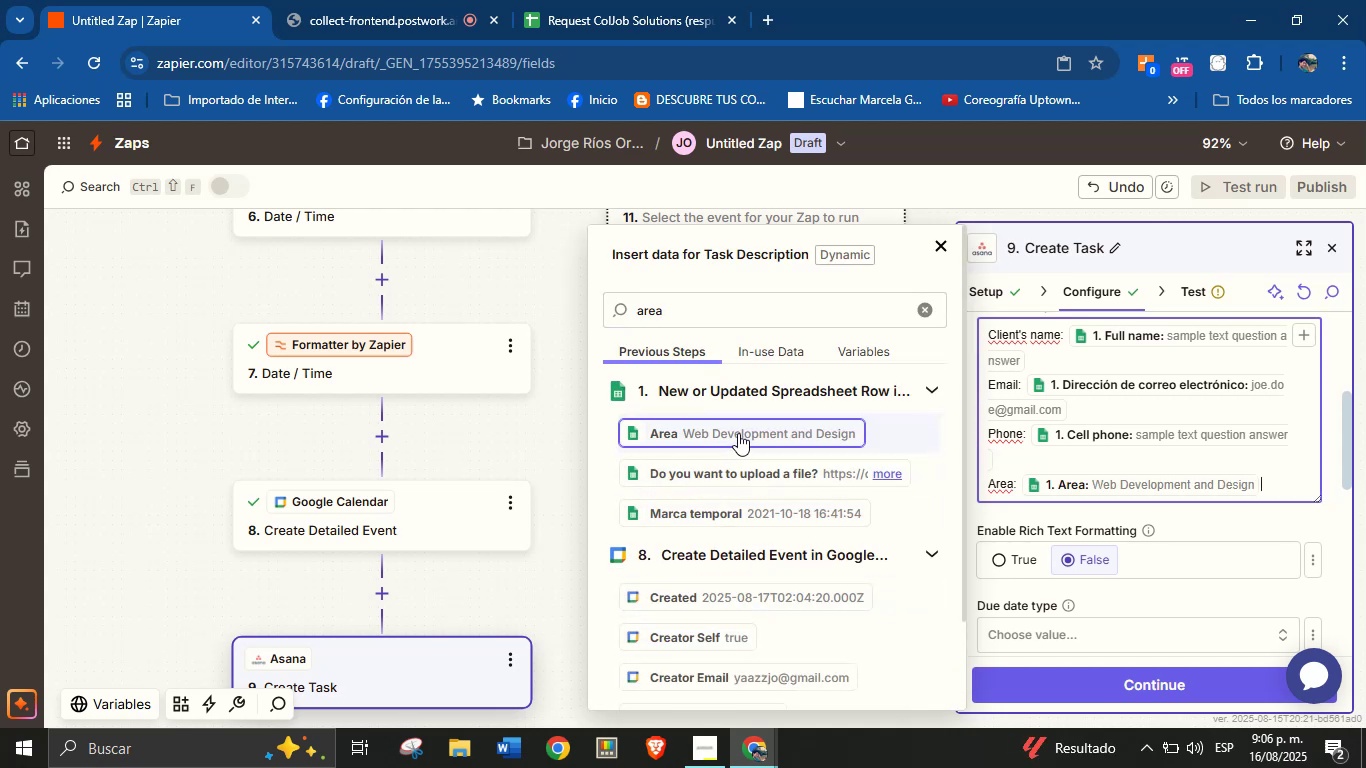 
type(Description> )
 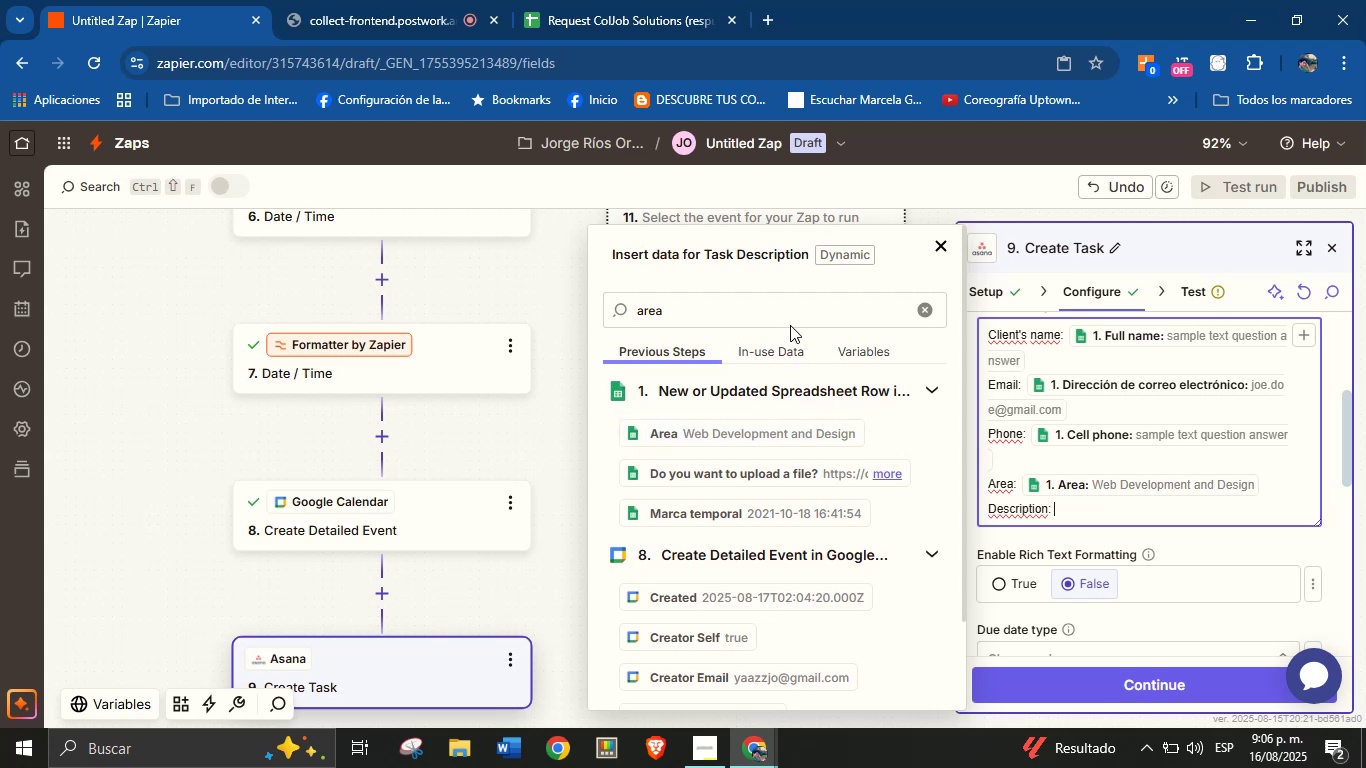 
double_click([797, 309])
 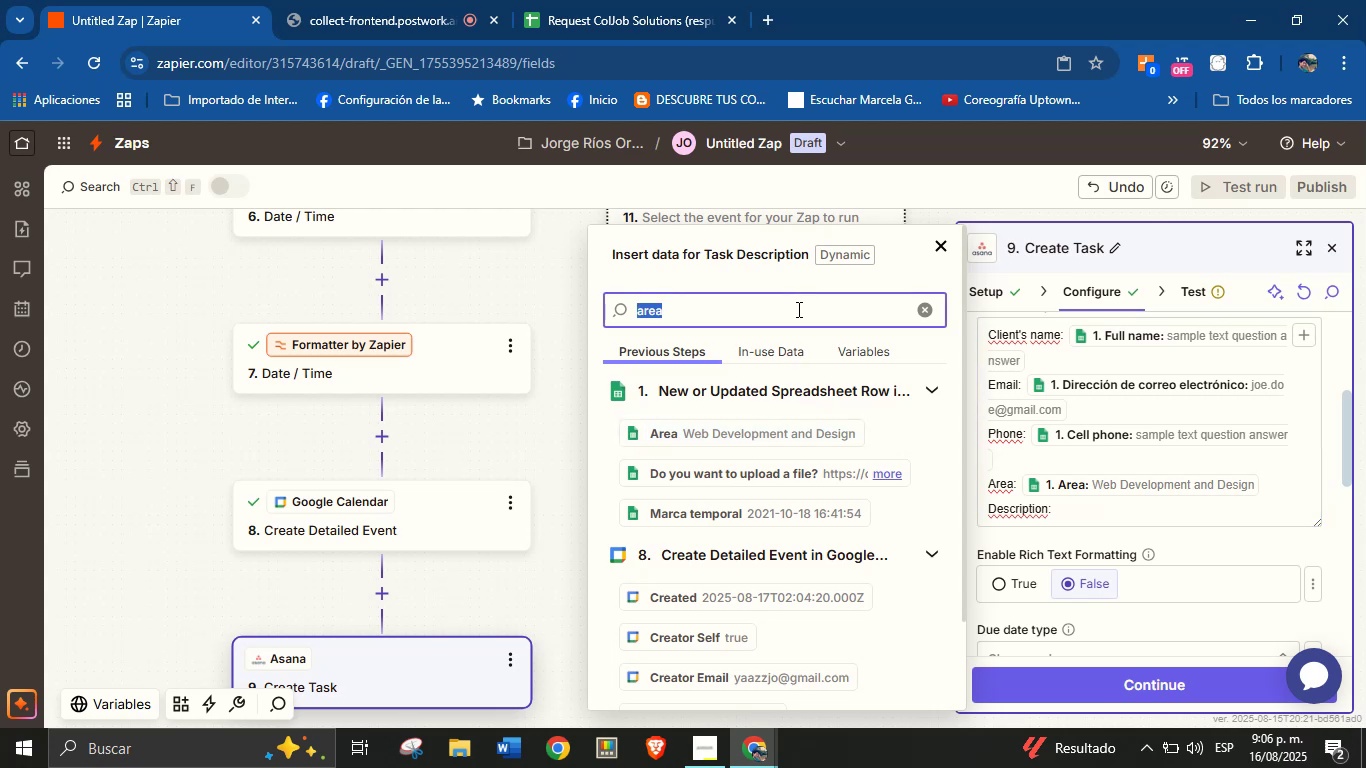 
type(des)
 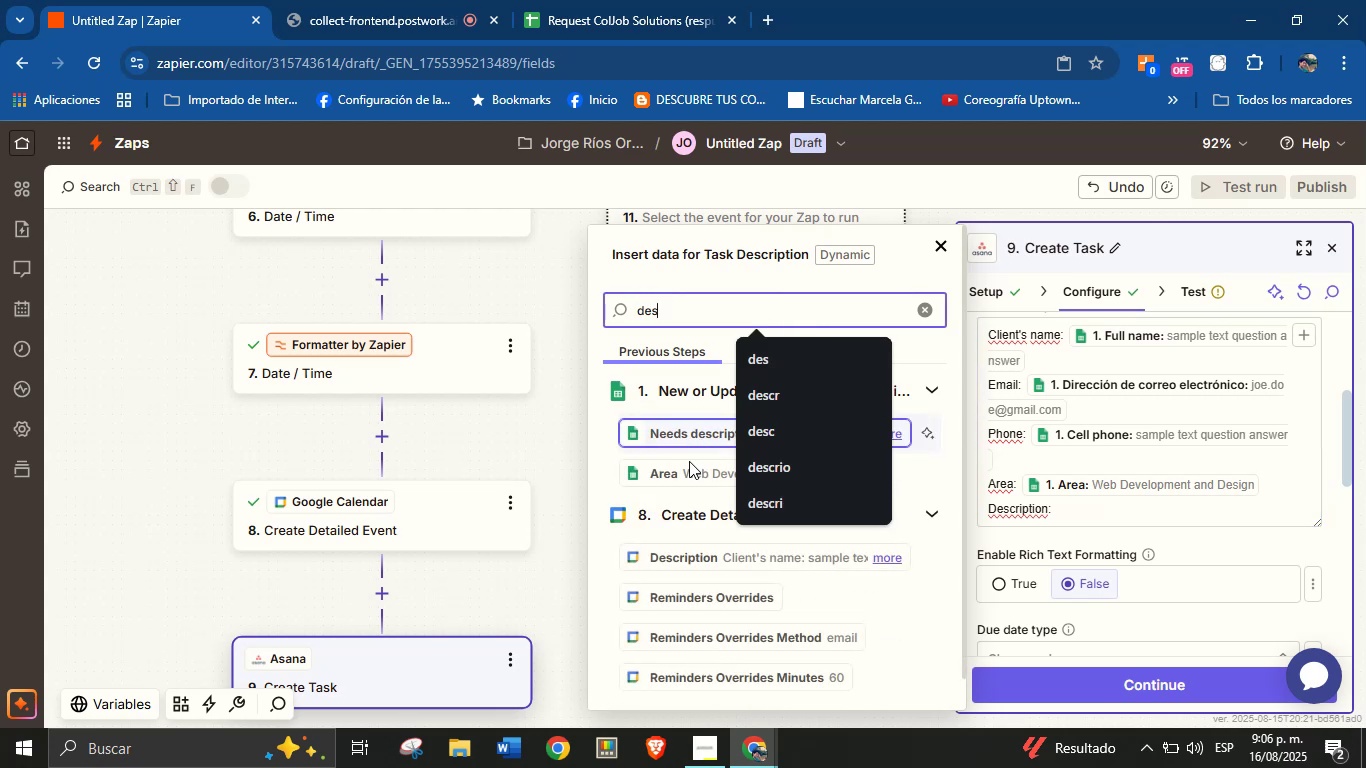 
left_click([689, 438])
 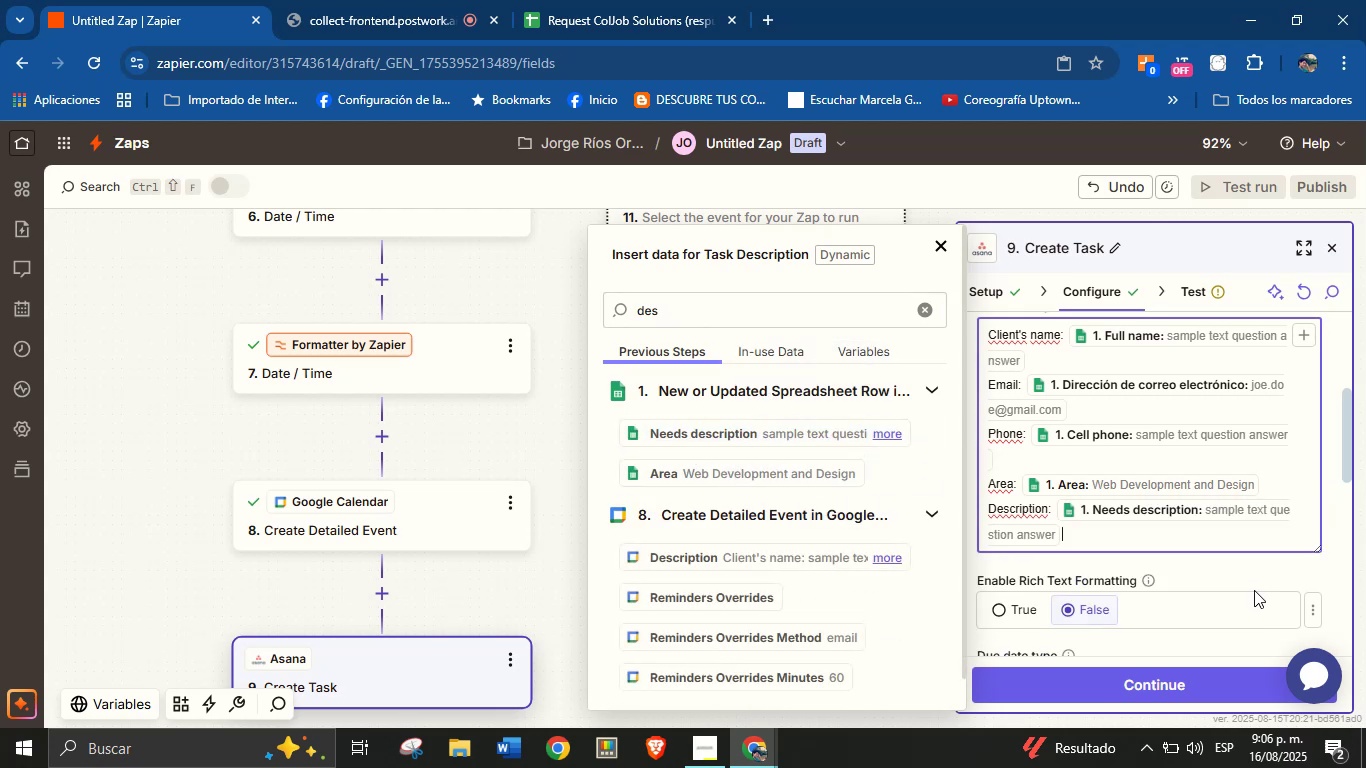 
left_click([1253, 573])
 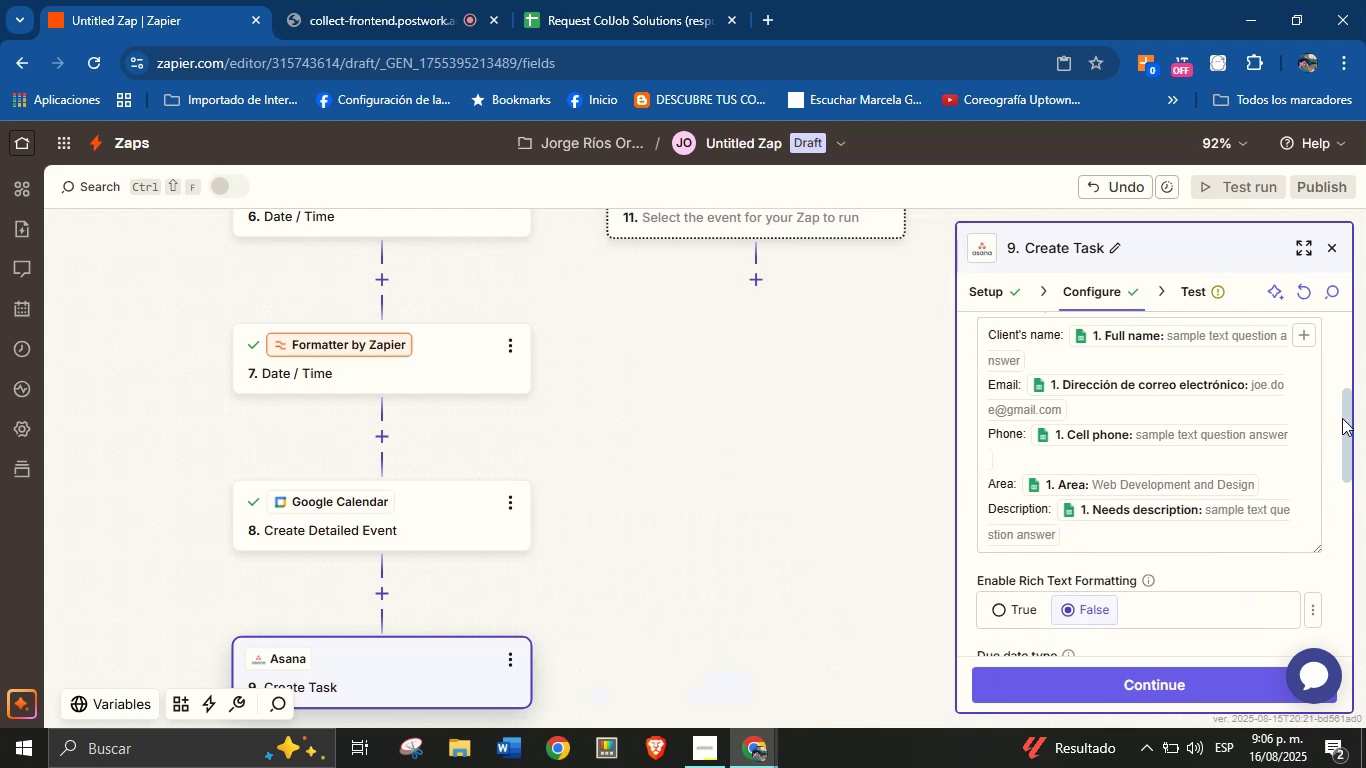 
left_click_drag(start_coordinate=[1345, 412], to_coordinate=[1345, 592])
 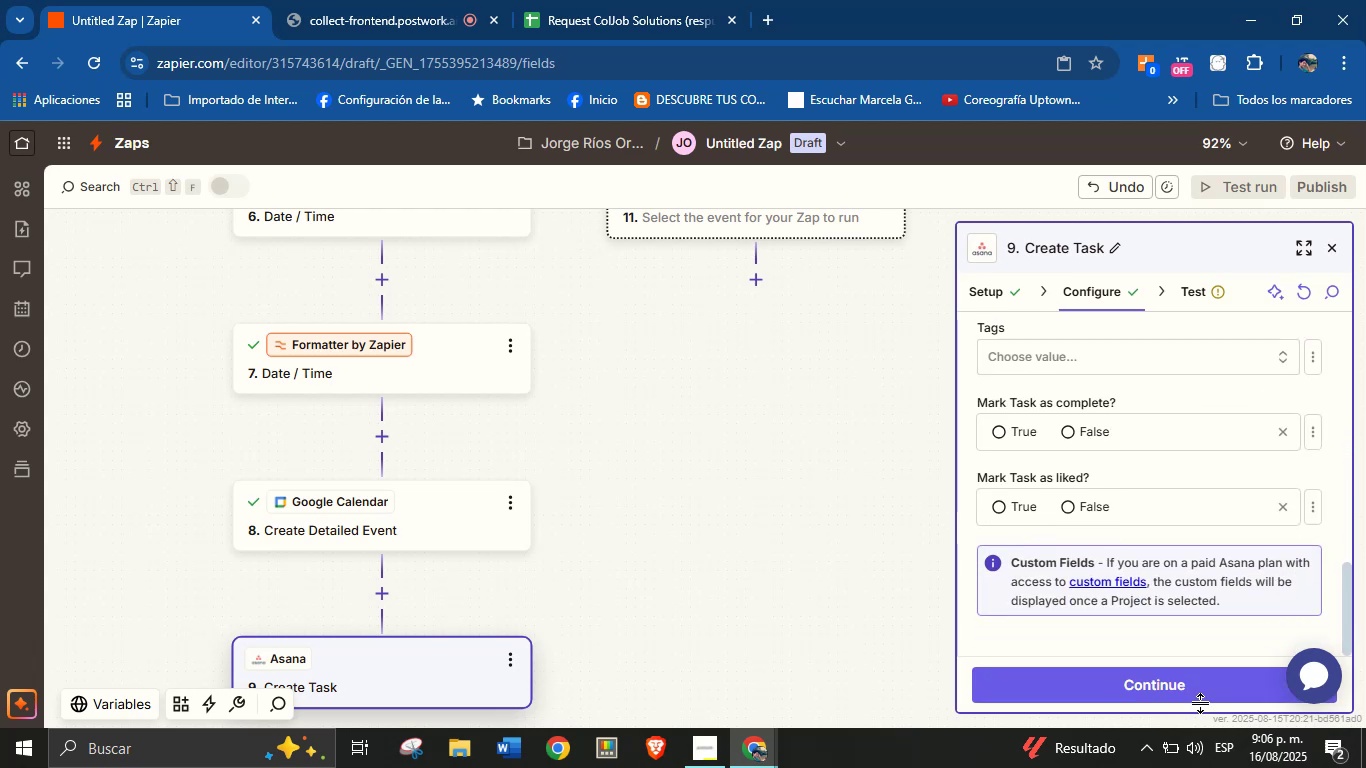 
left_click([1191, 696])
 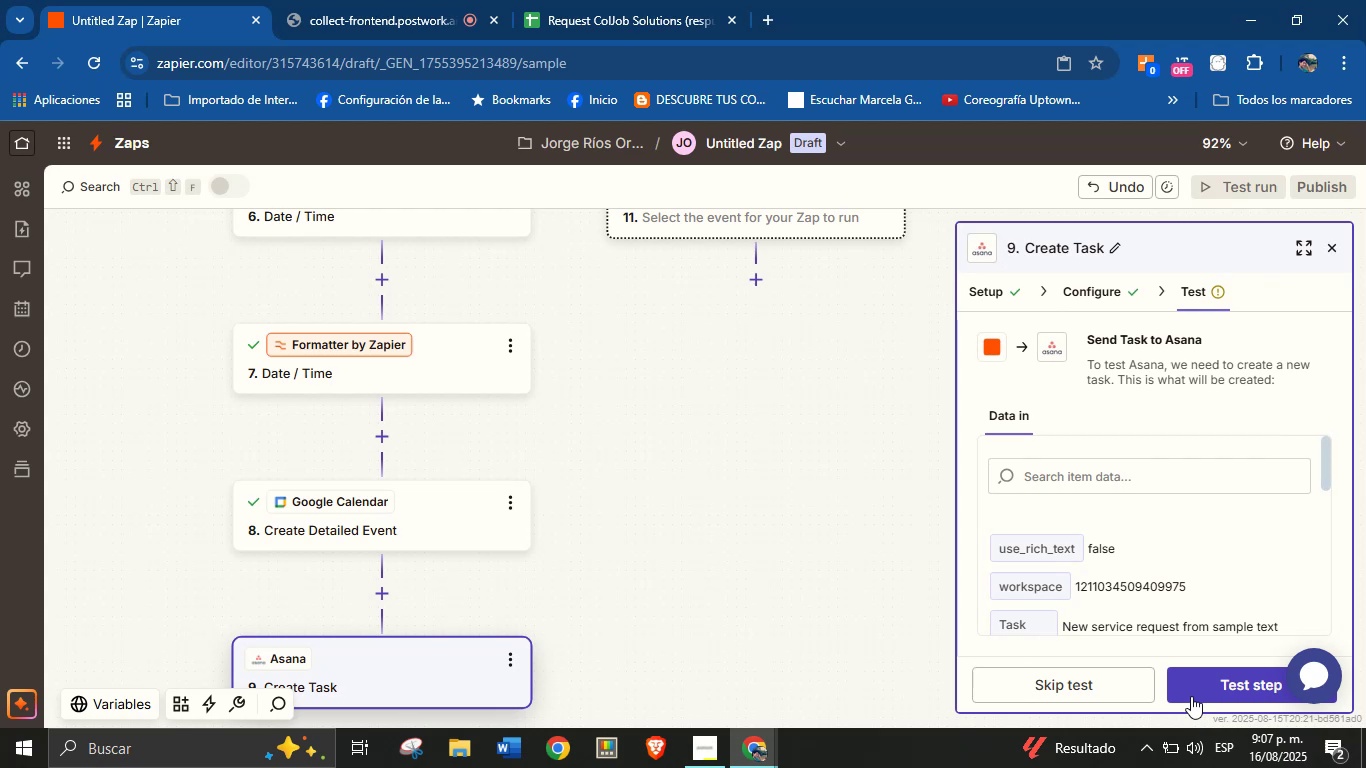 
wait(24.36)
 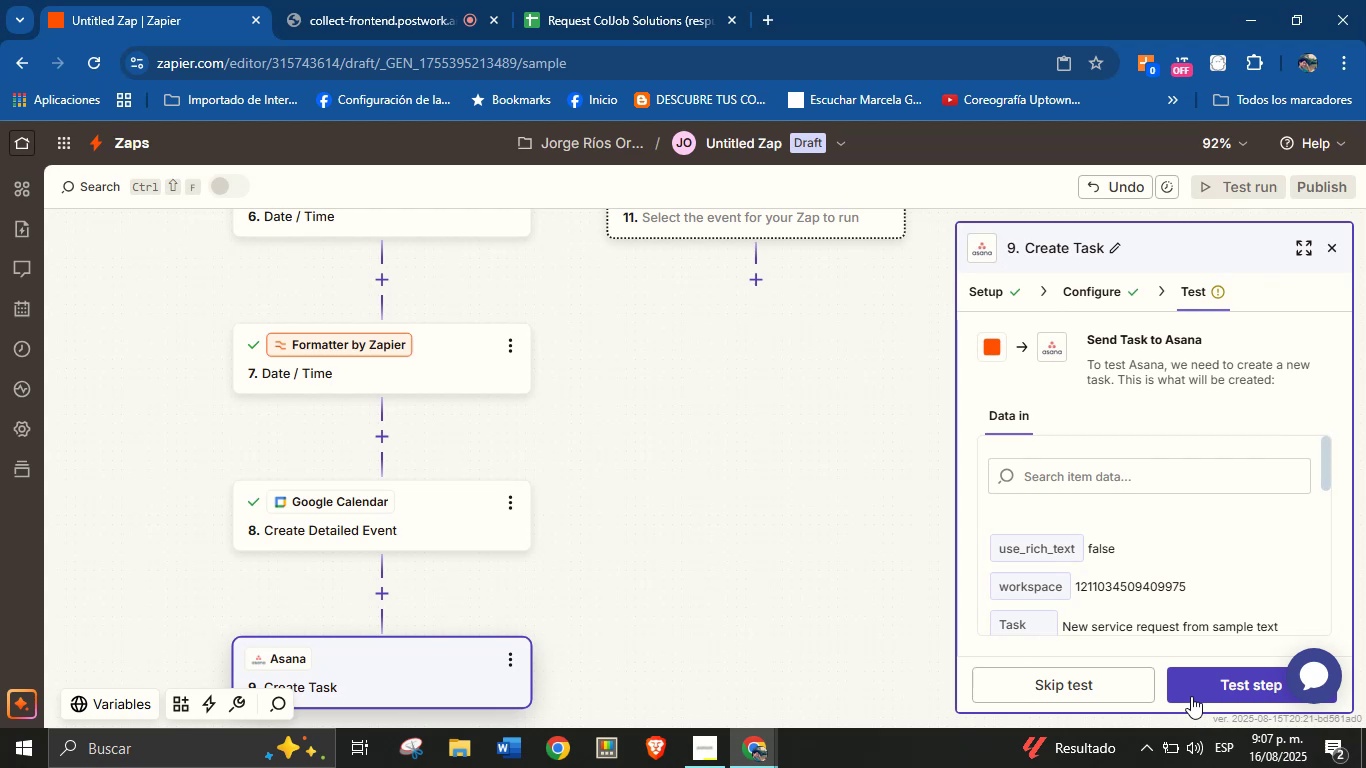 
left_click([1205, 676])
 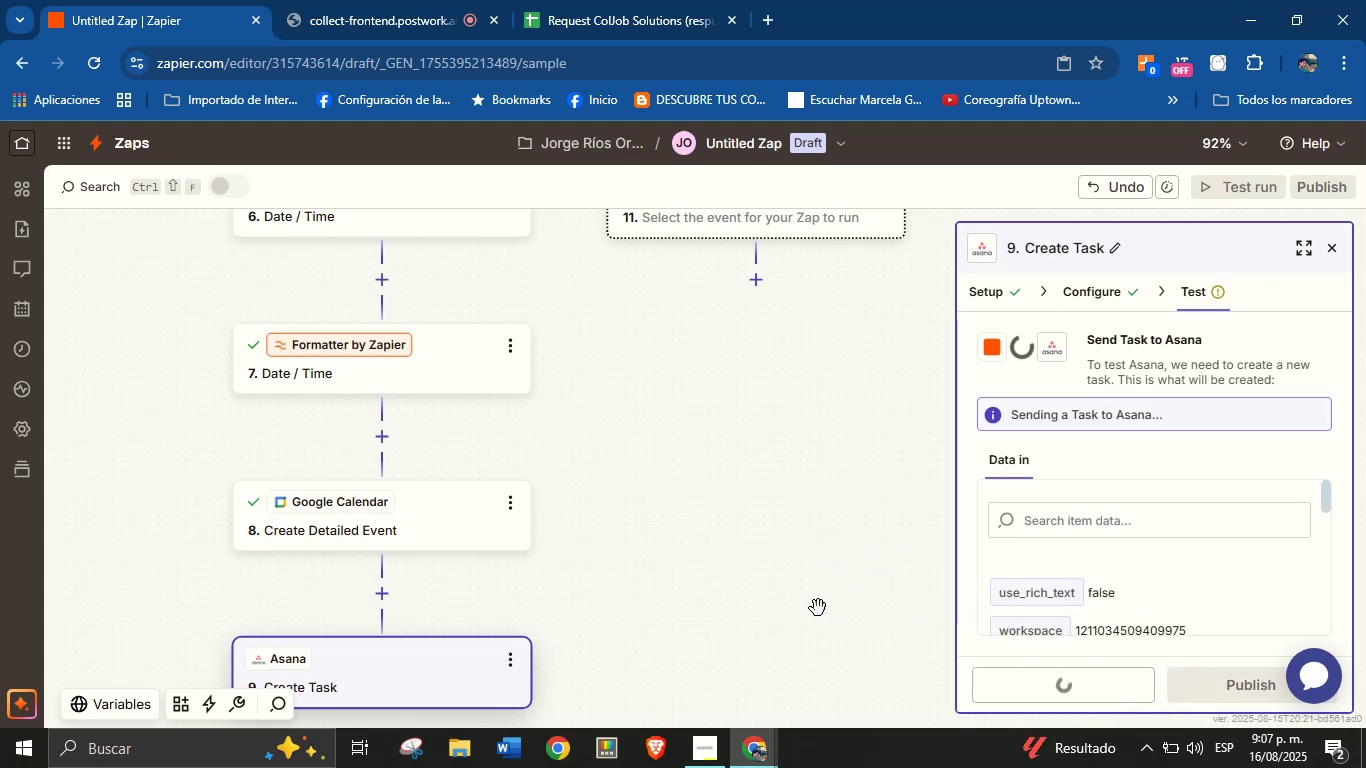 
left_click_drag(start_coordinate=[776, 606], to_coordinate=[799, 552])
 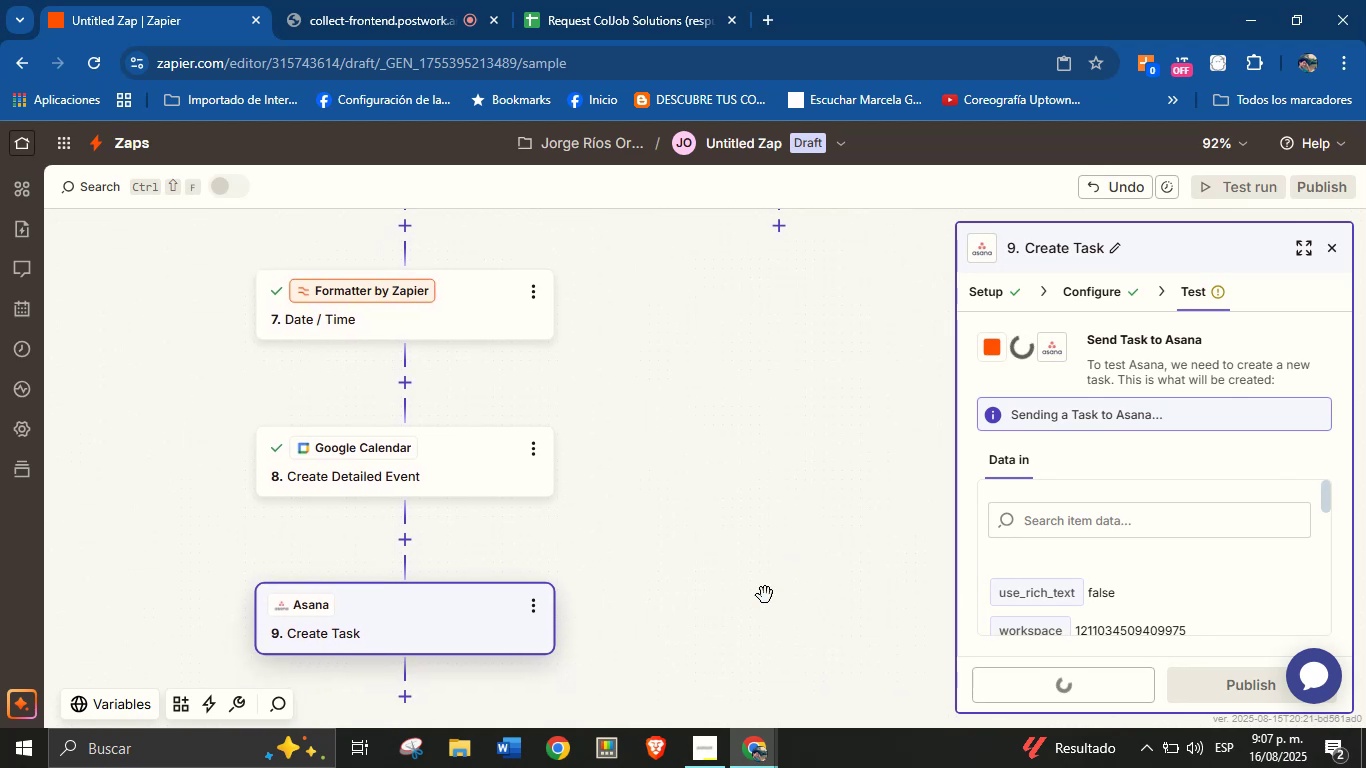 
left_click_drag(start_coordinate=[748, 610], to_coordinate=[750, 588])
 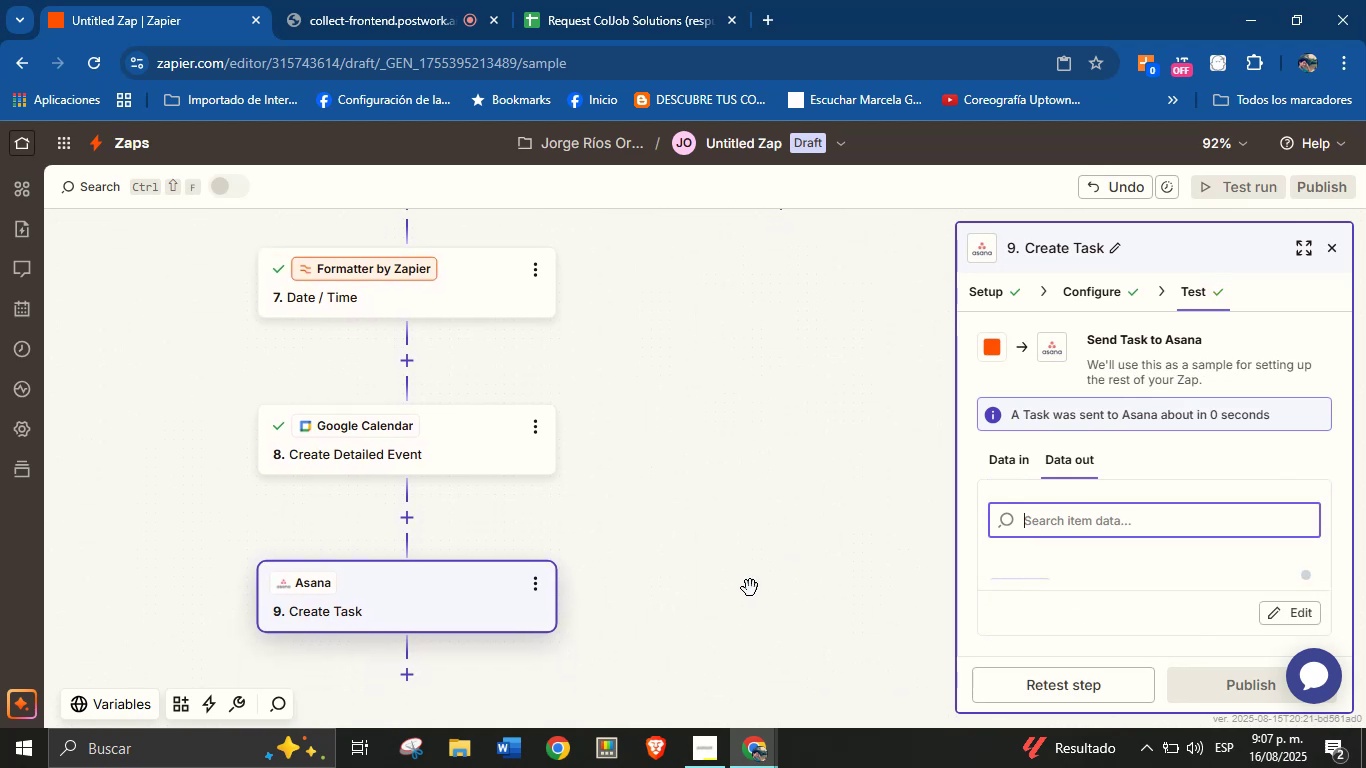 
wait(6.33)
 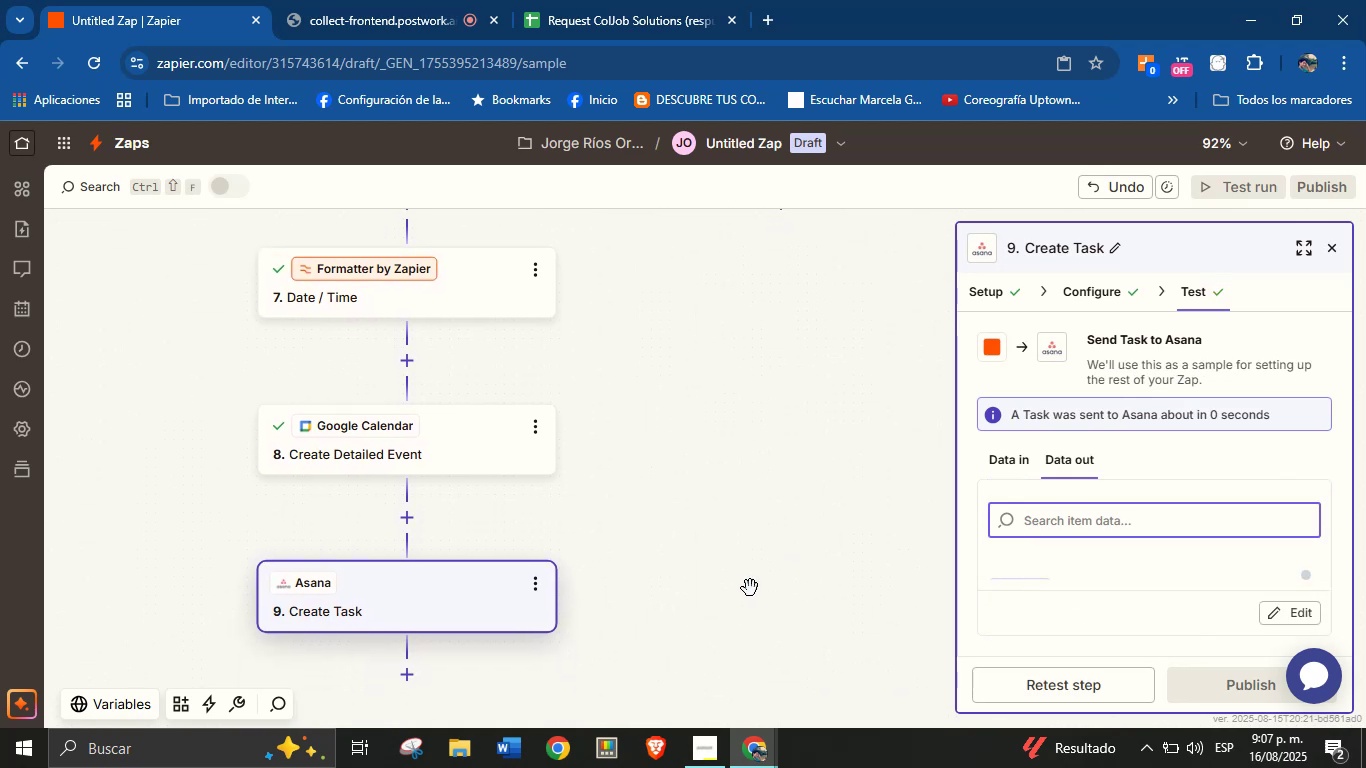 
left_click_drag(start_coordinate=[739, 563], to_coordinate=[737, 501])
 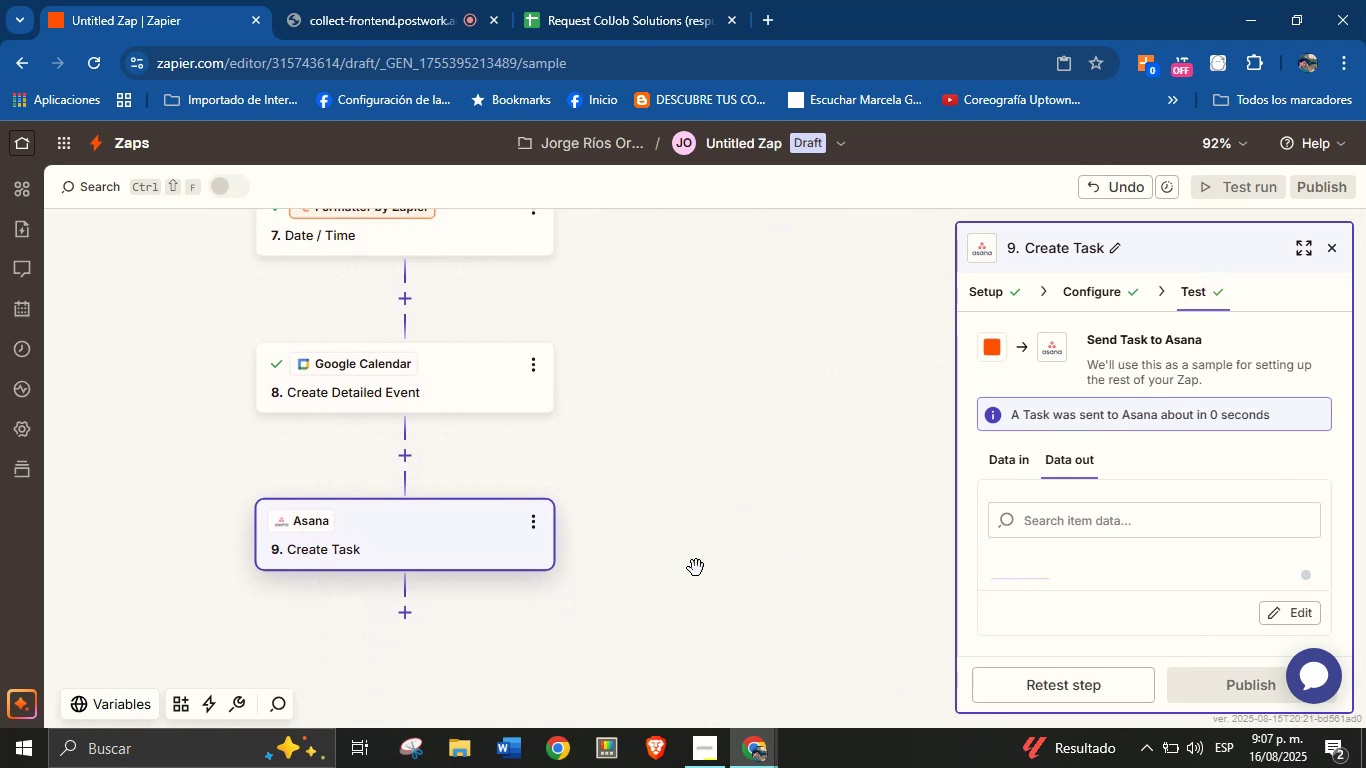 
left_click_drag(start_coordinate=[703, 474], to_coordinate=[712, 445])
 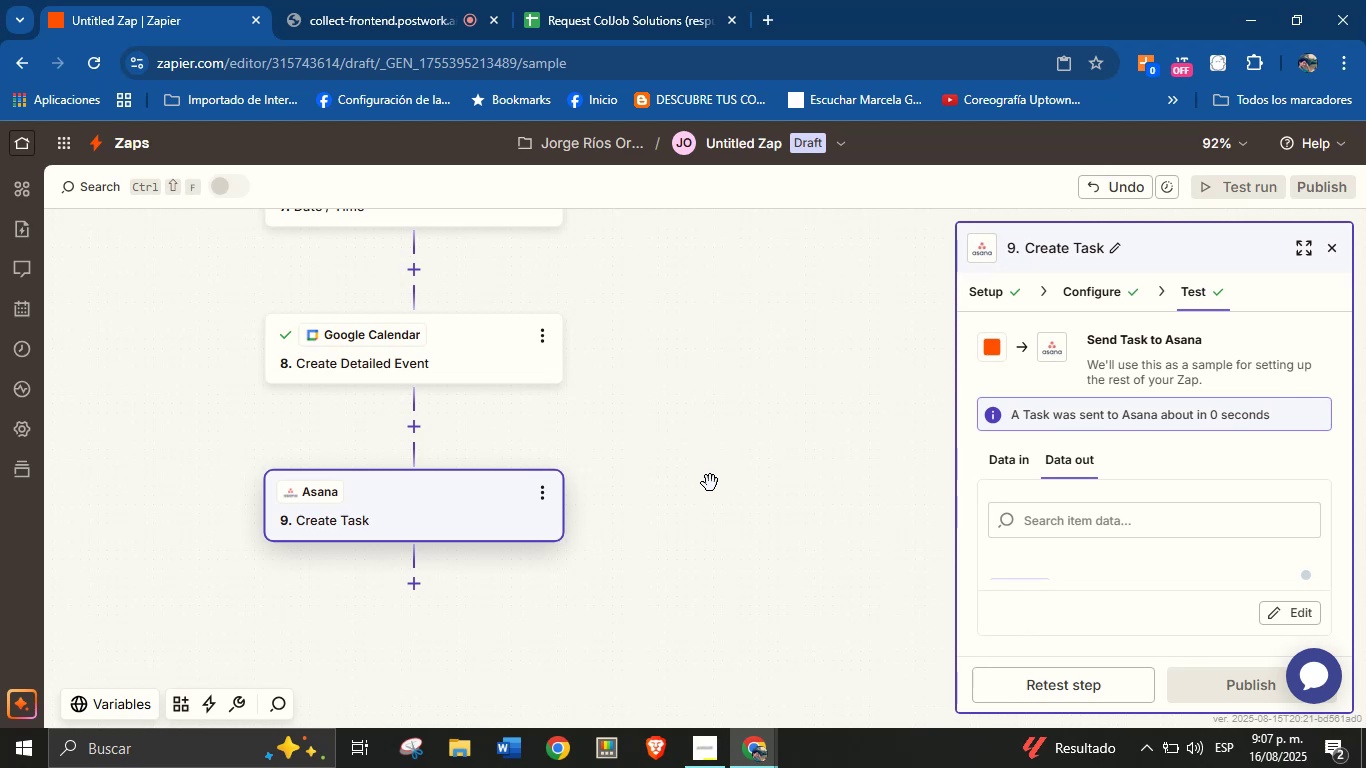 
wait(6.02)
 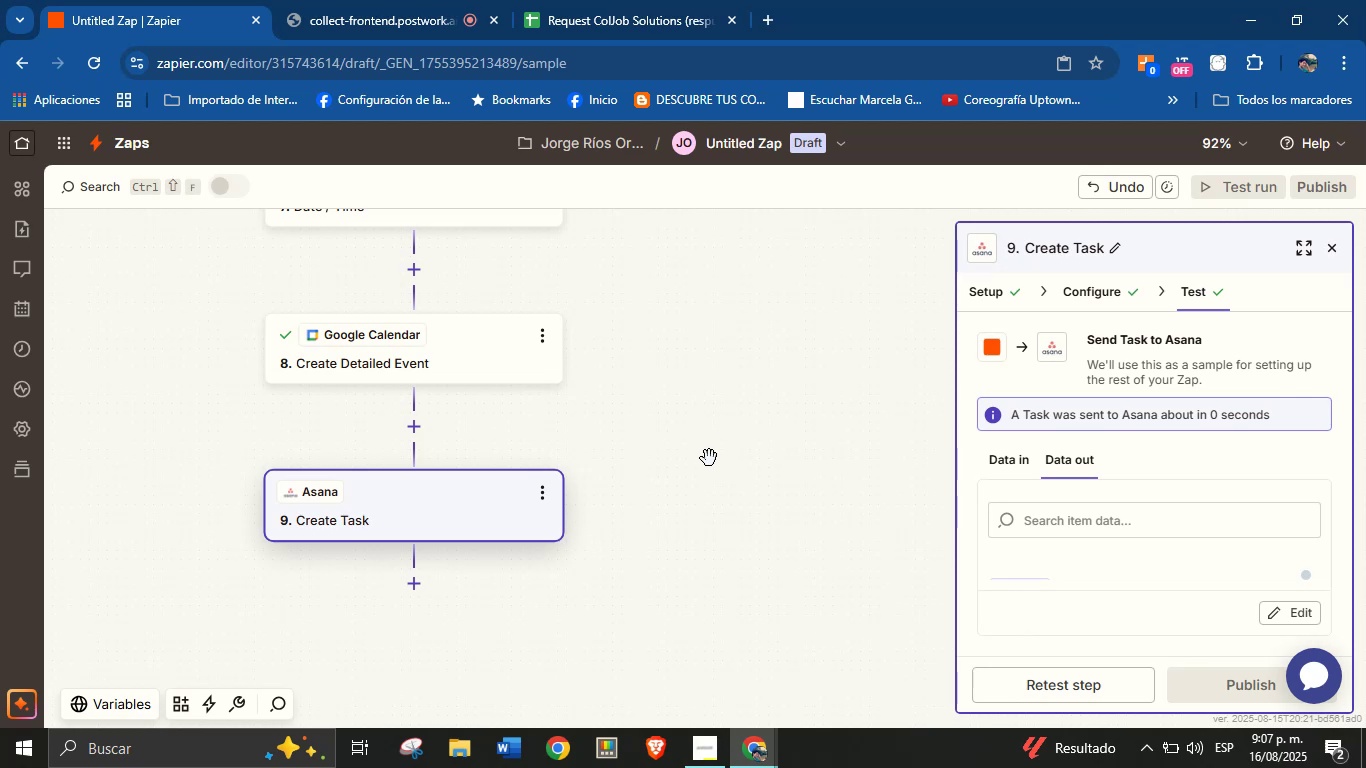 
left_click_drag(start_coordinate=[691, 441], to_coordinate=[685, 469])
 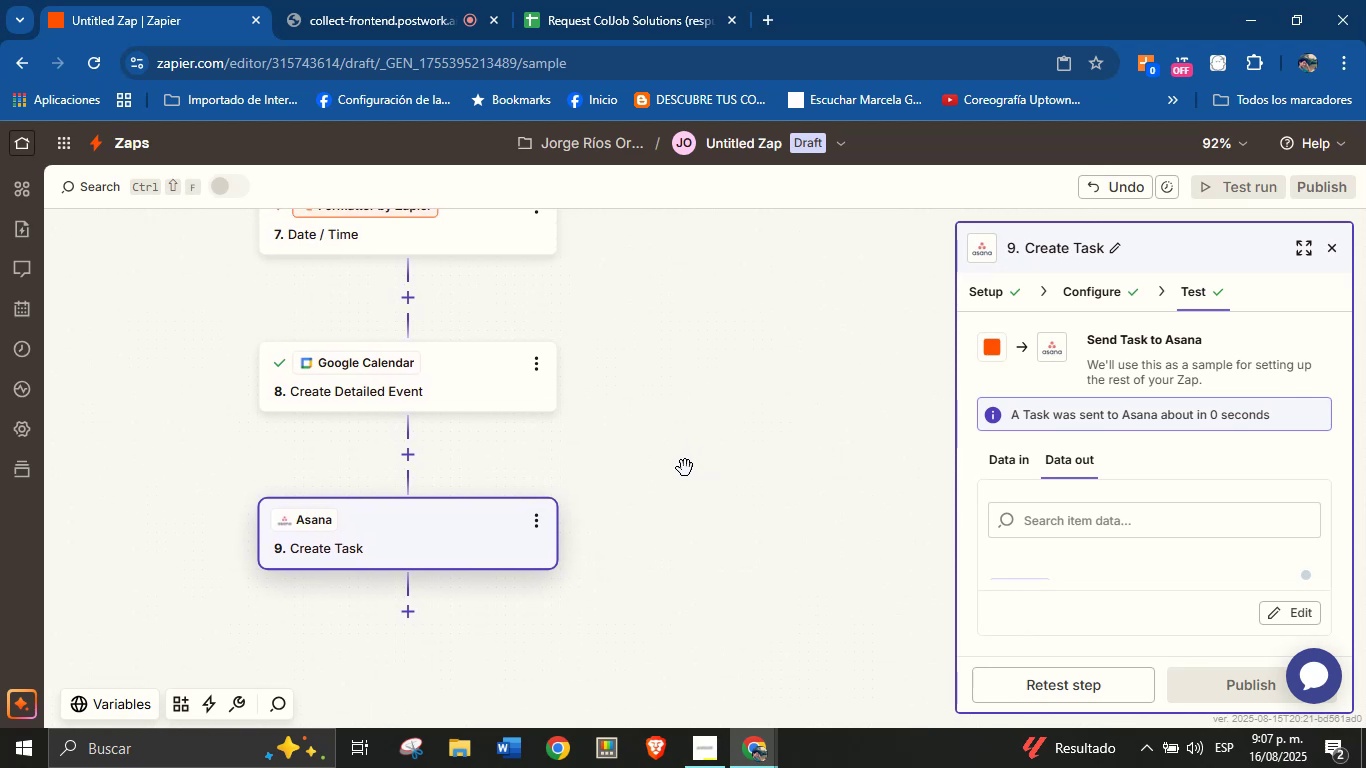 
left_click_drag(start_coordinate=[688, 487], to_coordinate=[688, 452])
 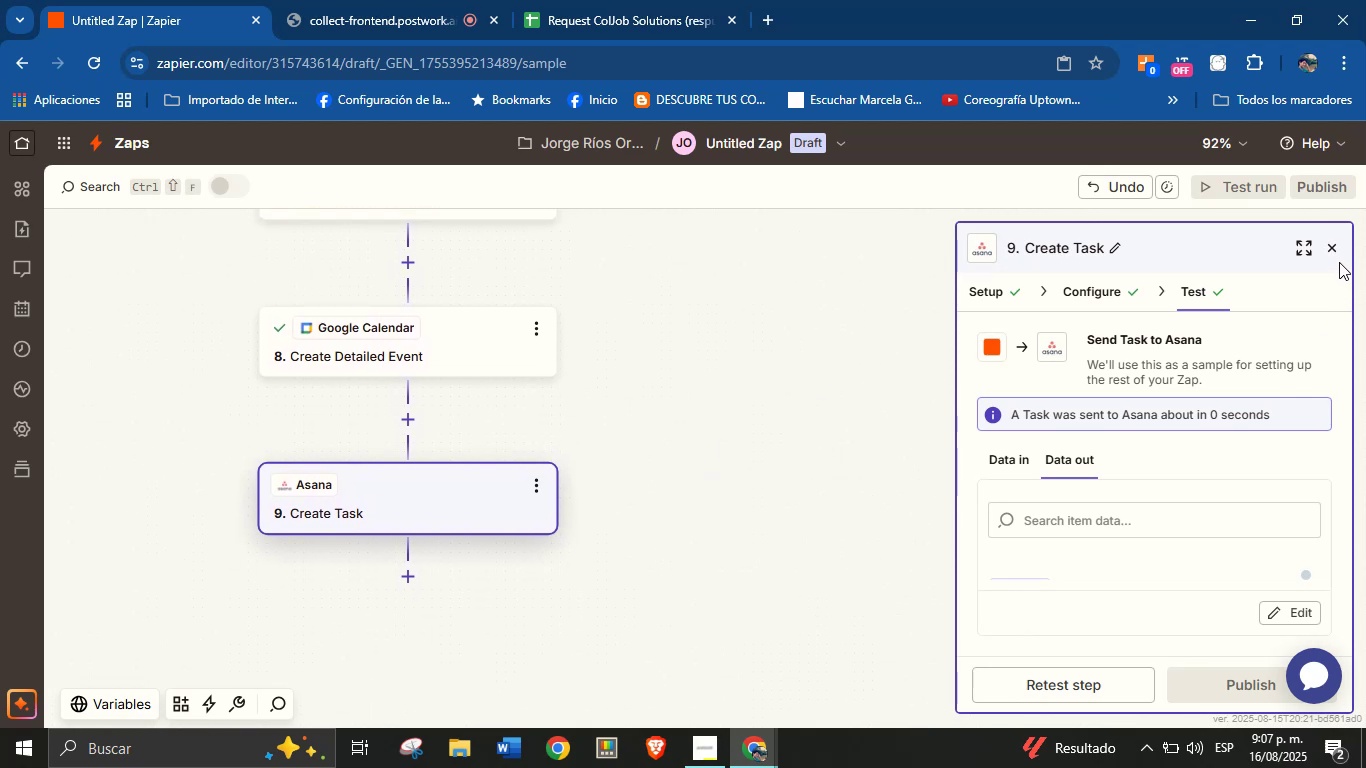 
left_click([1331, 252])
 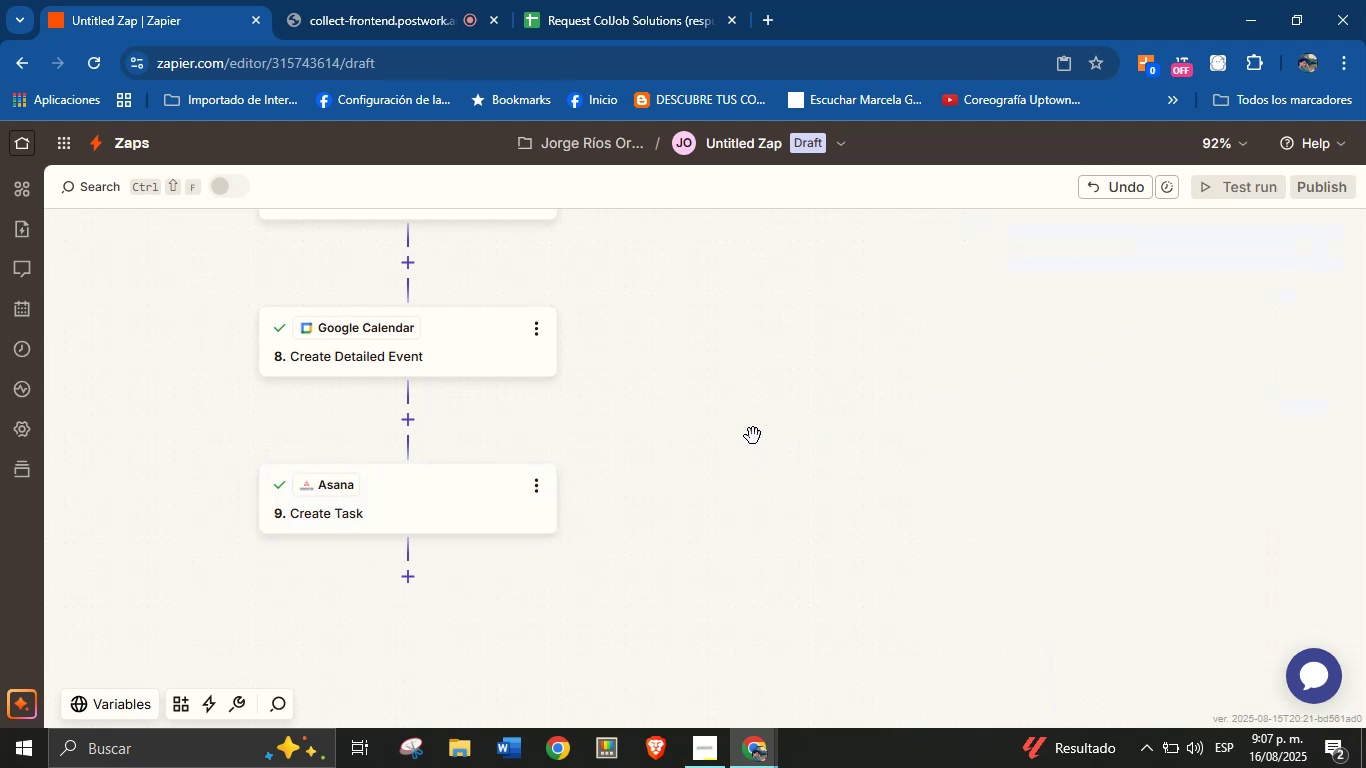 
left_click_drag(start_coordinate=[767, 409], to_coordinate=[771, 430])
 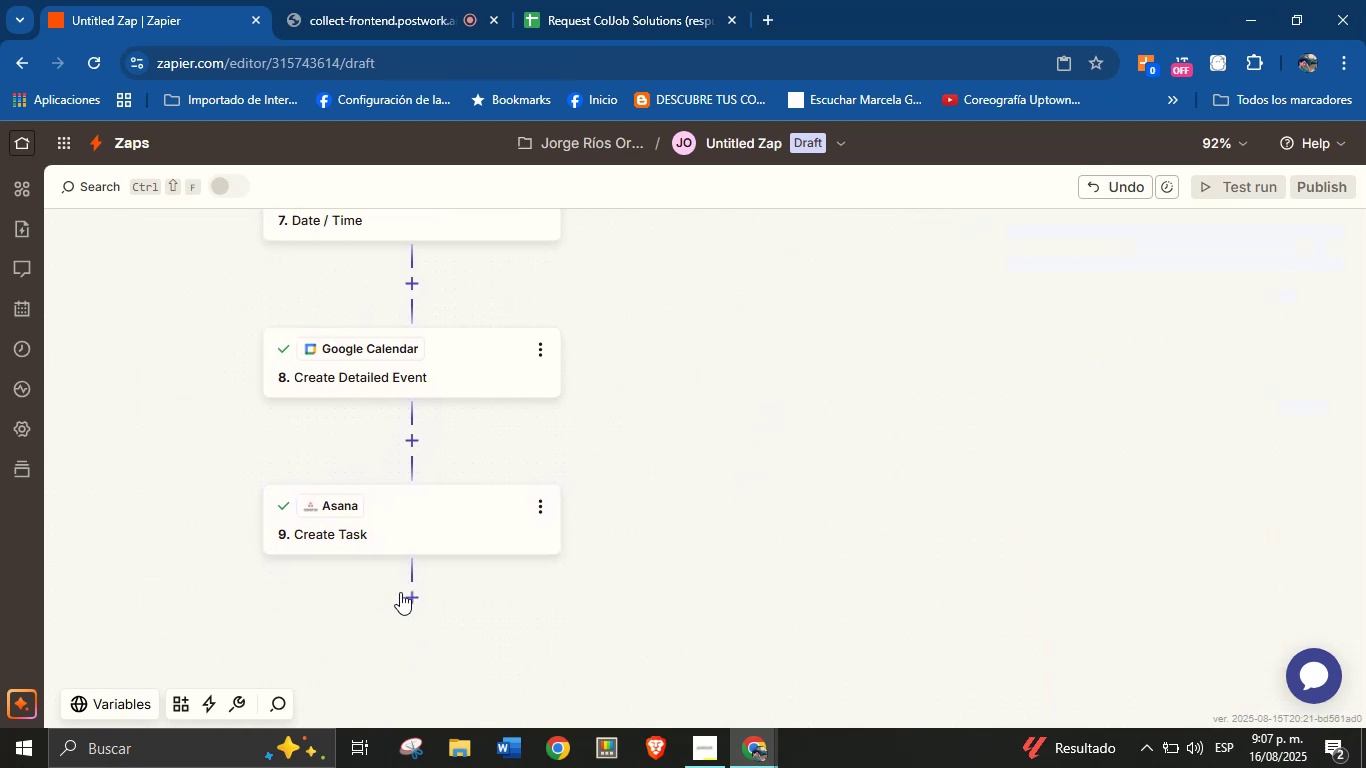 
left_click([411, 597])
 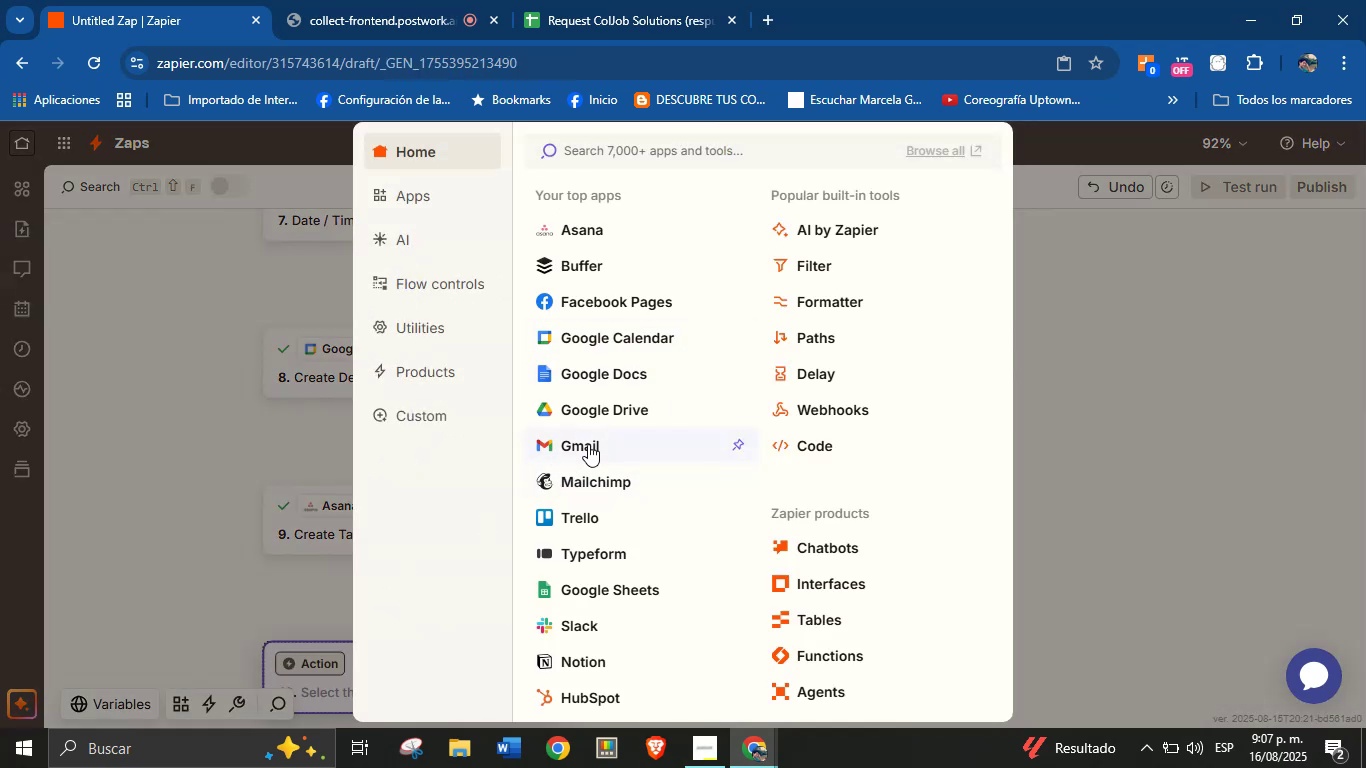 
wait(9.35)
 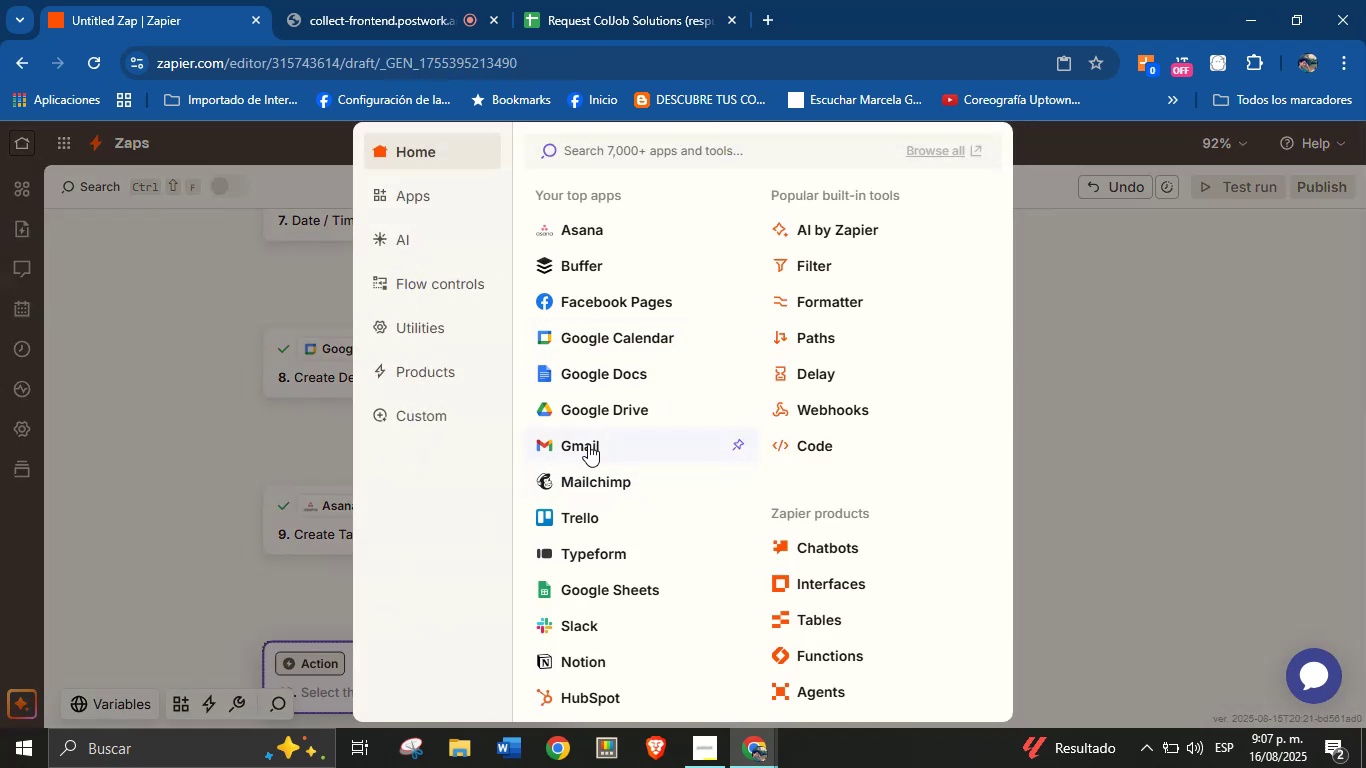 
left_click([588, 444])
 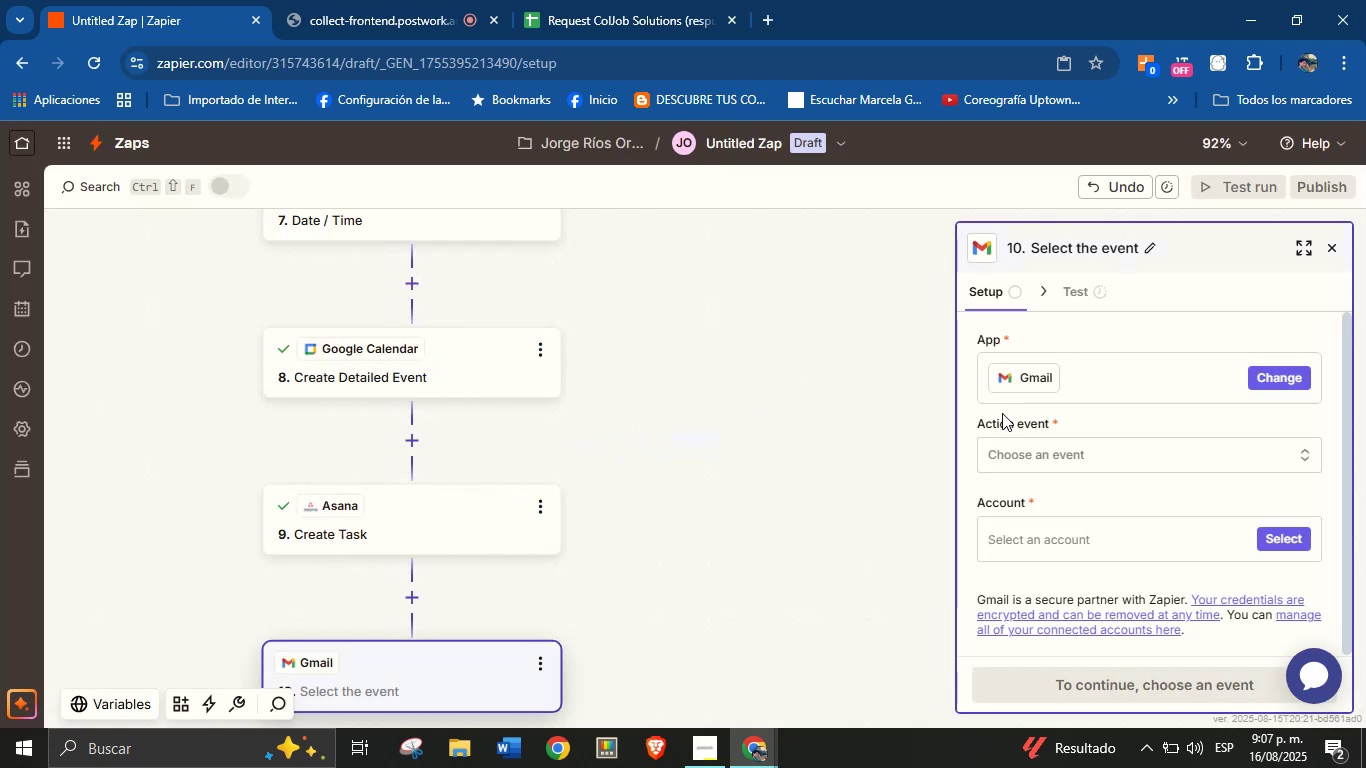 
left_click([1039, 461])
 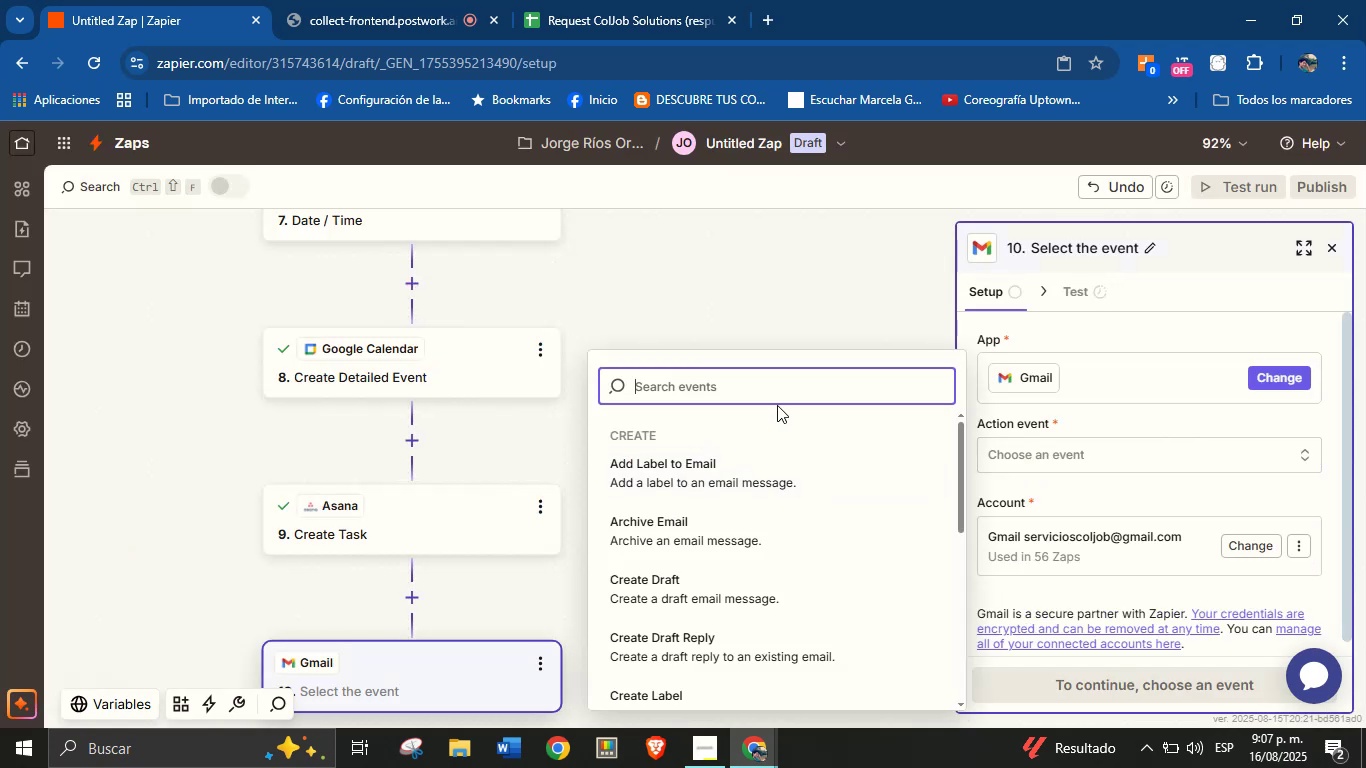 
type(send)
 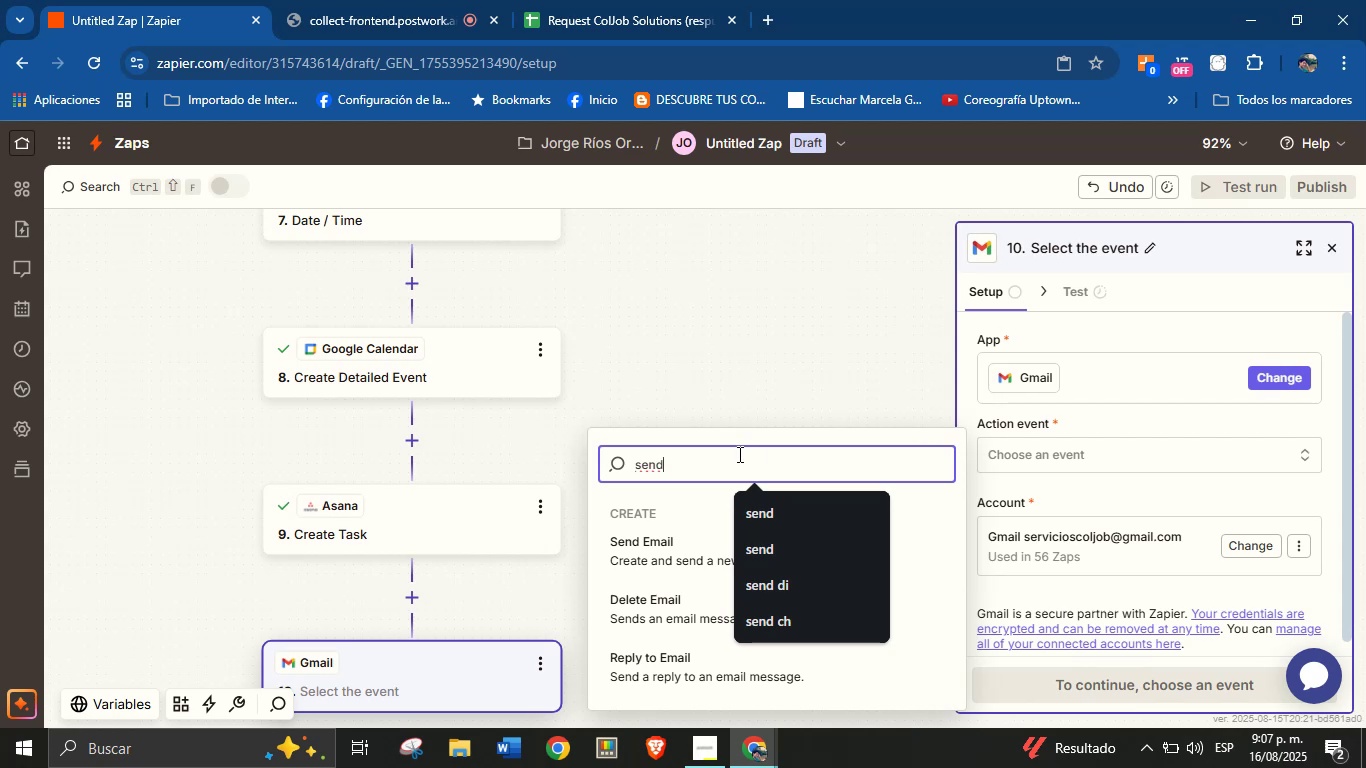 
left_click([655, 531])
 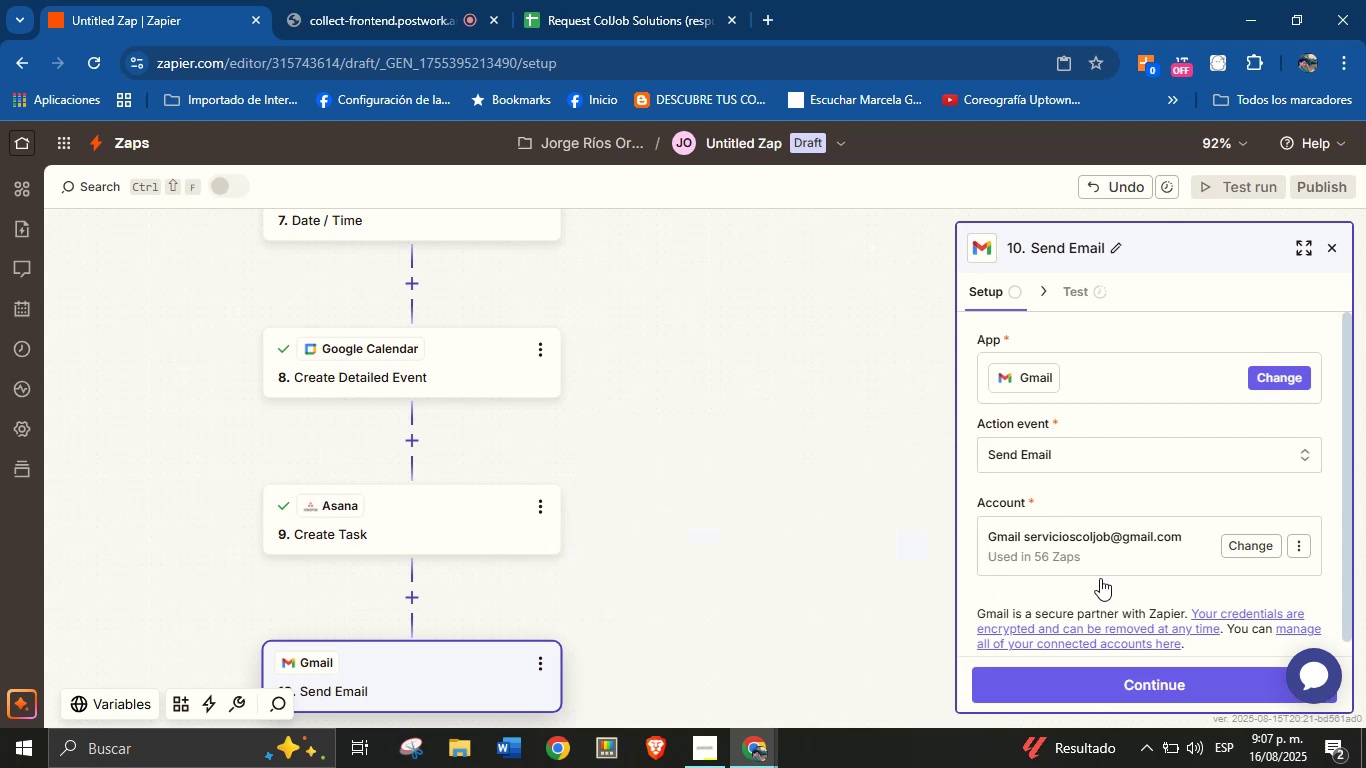 
left_click([1108, 682])
 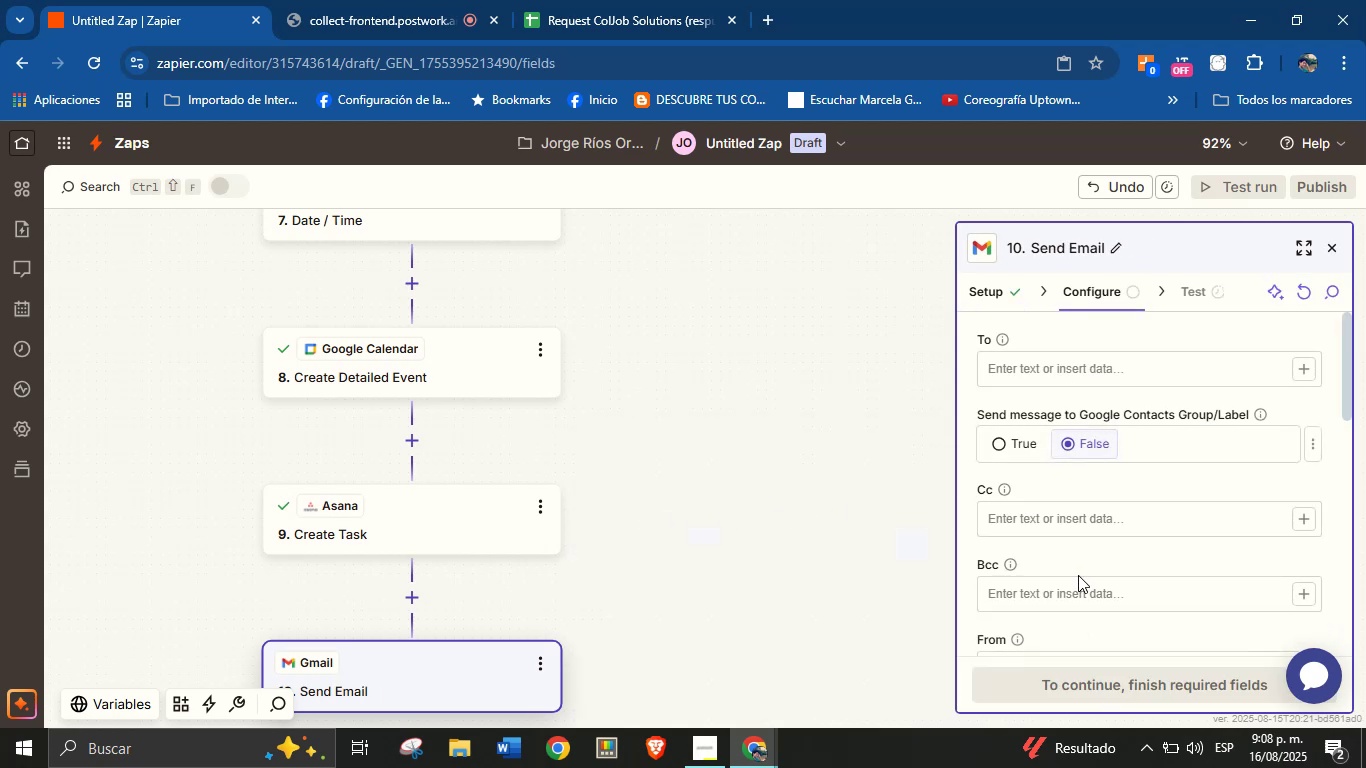 
wait(7.18)
 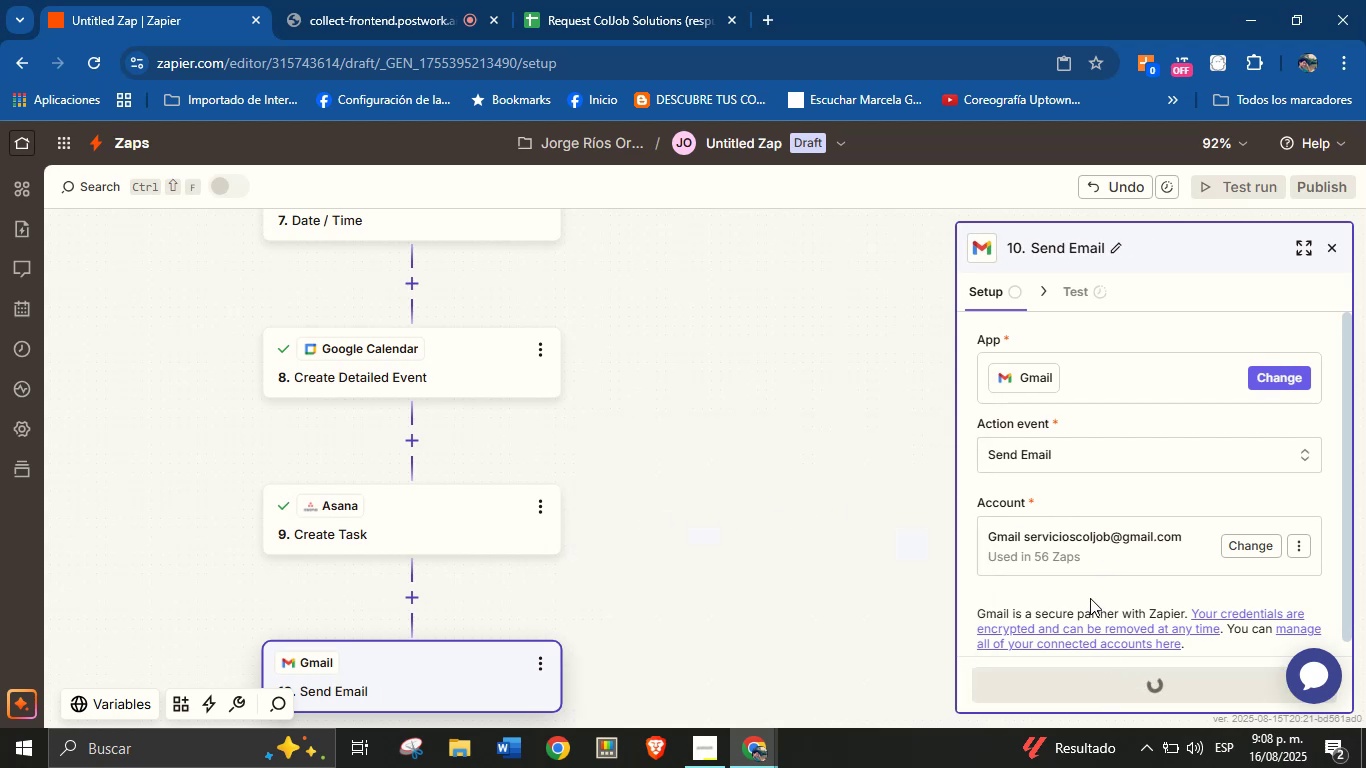 
left_click([1302, 368])
 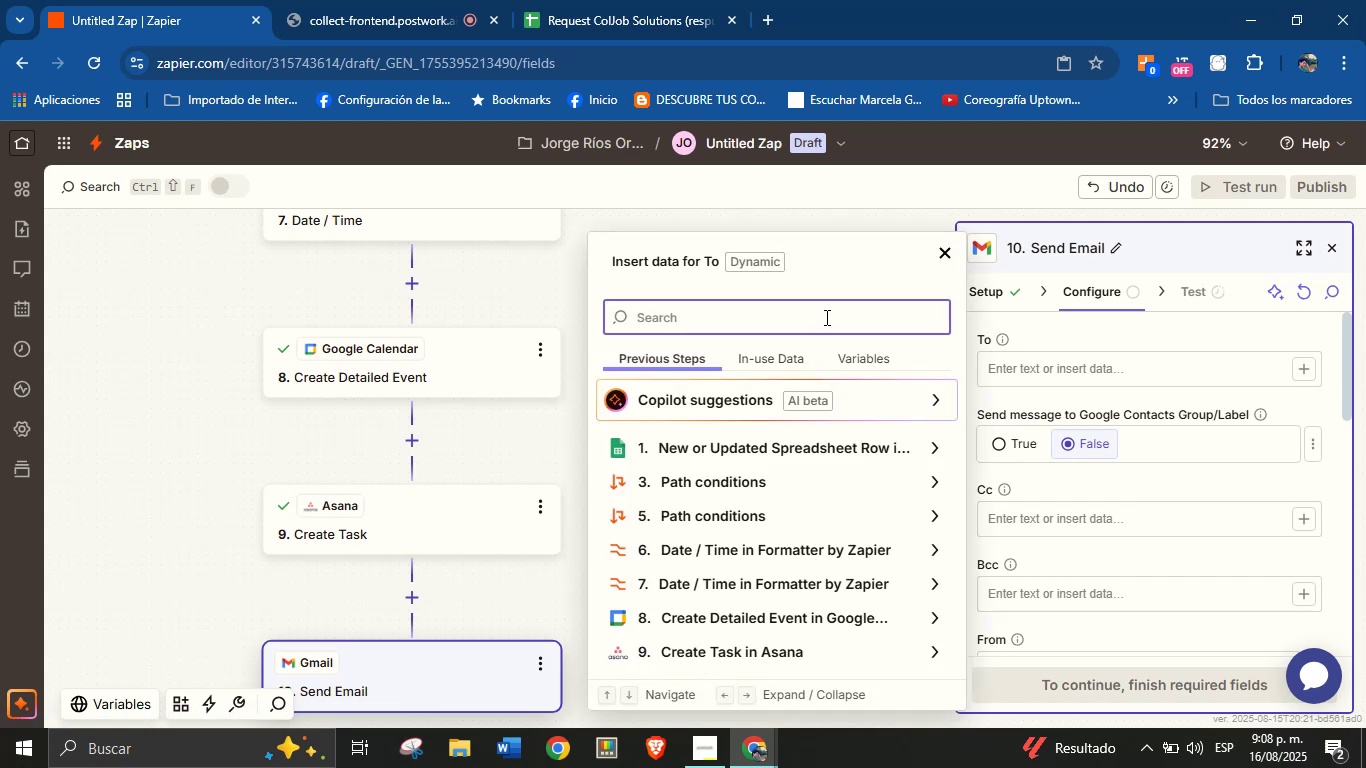 
type(corr)
 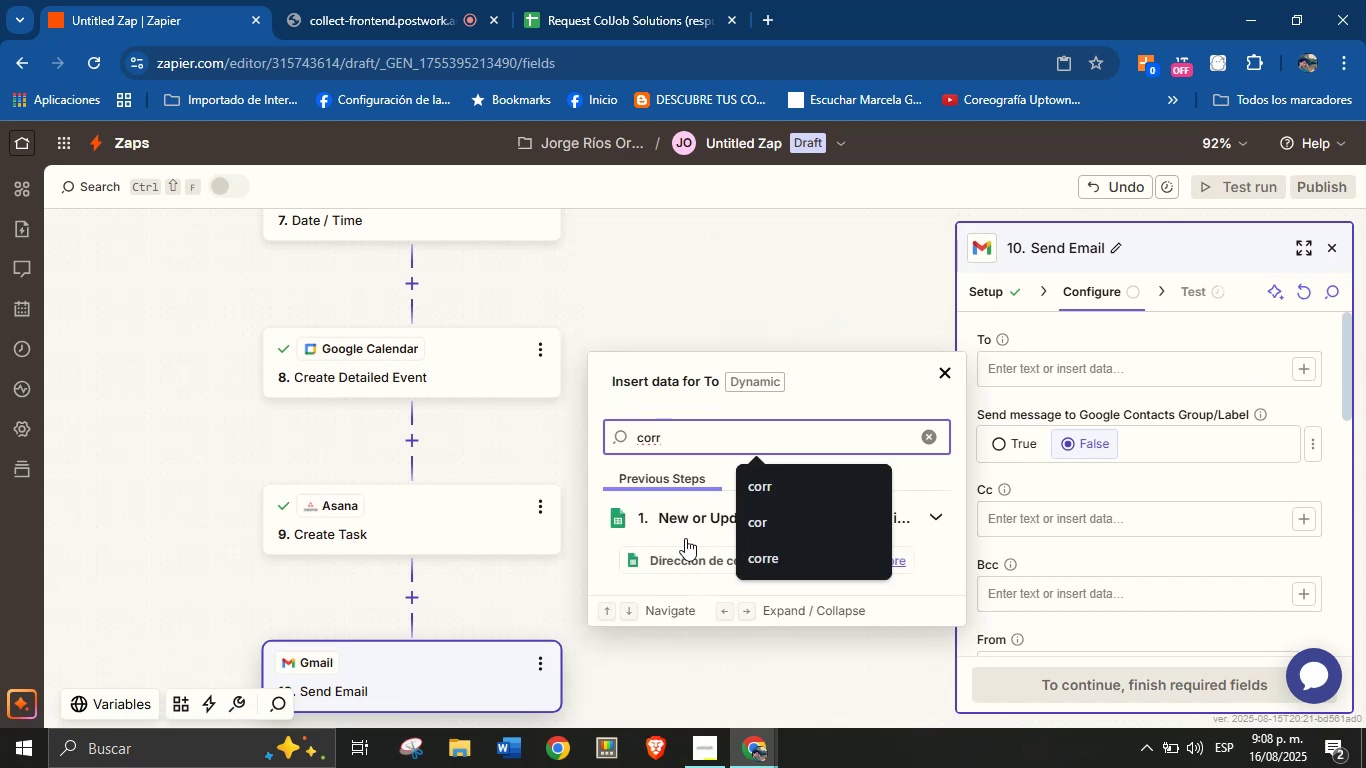 
left_click([688, 550])
 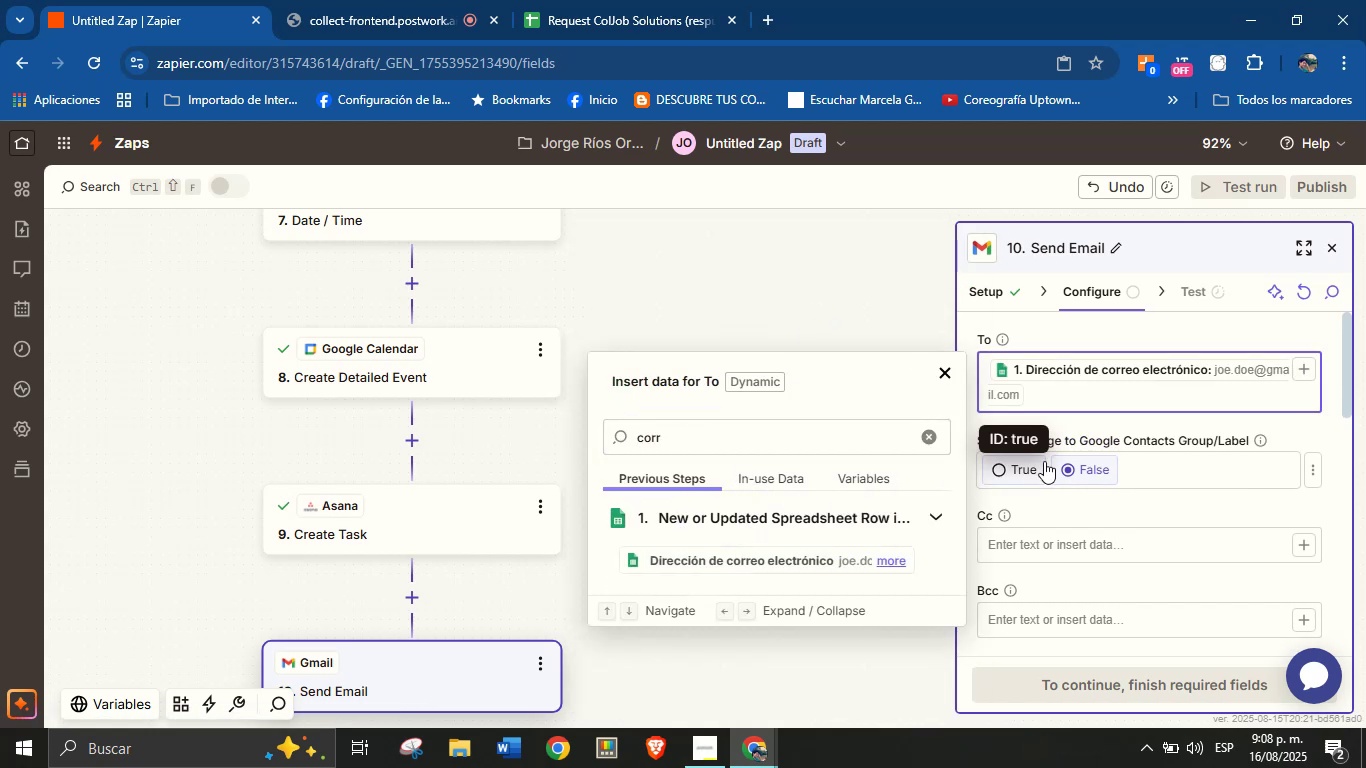 
left_click([1089, 508])
 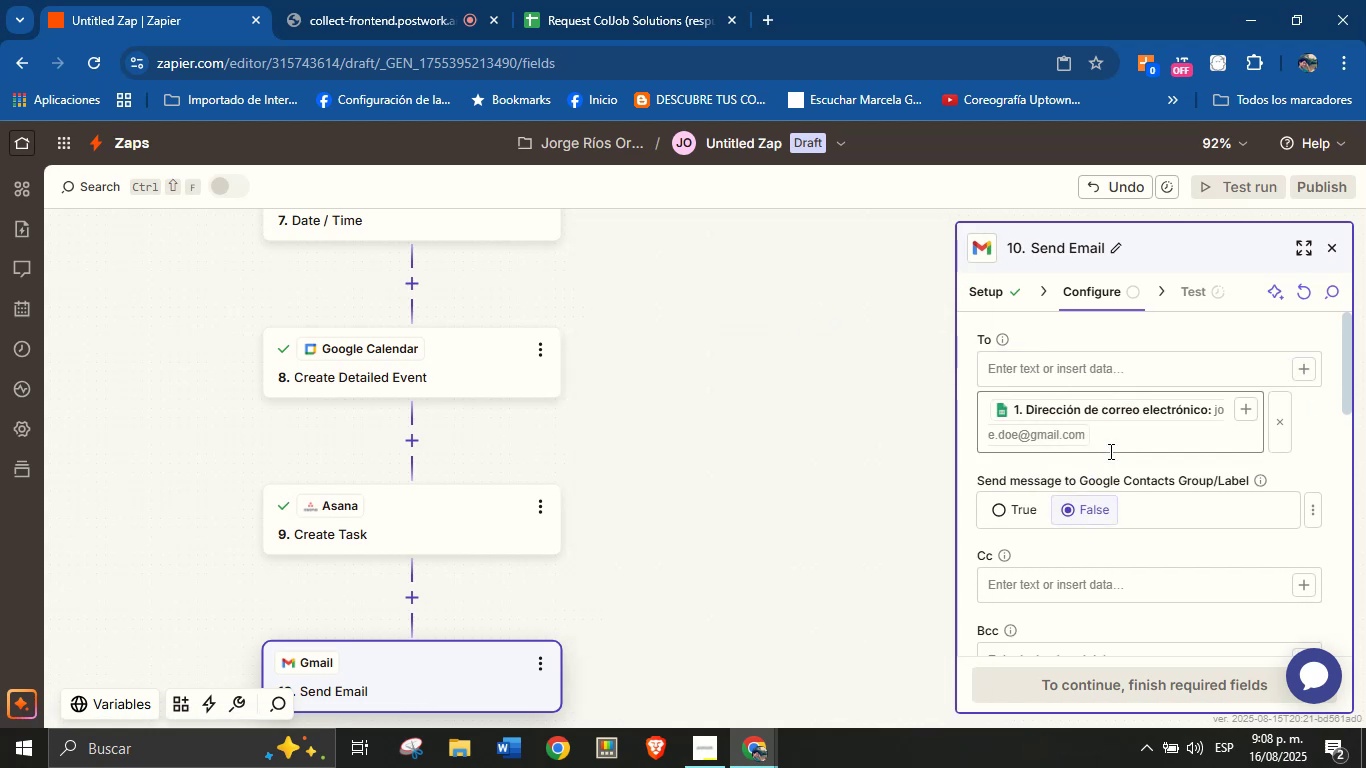 
scroll: coordinate [1109, 459], scroll_direction: up, amount: 1.0
 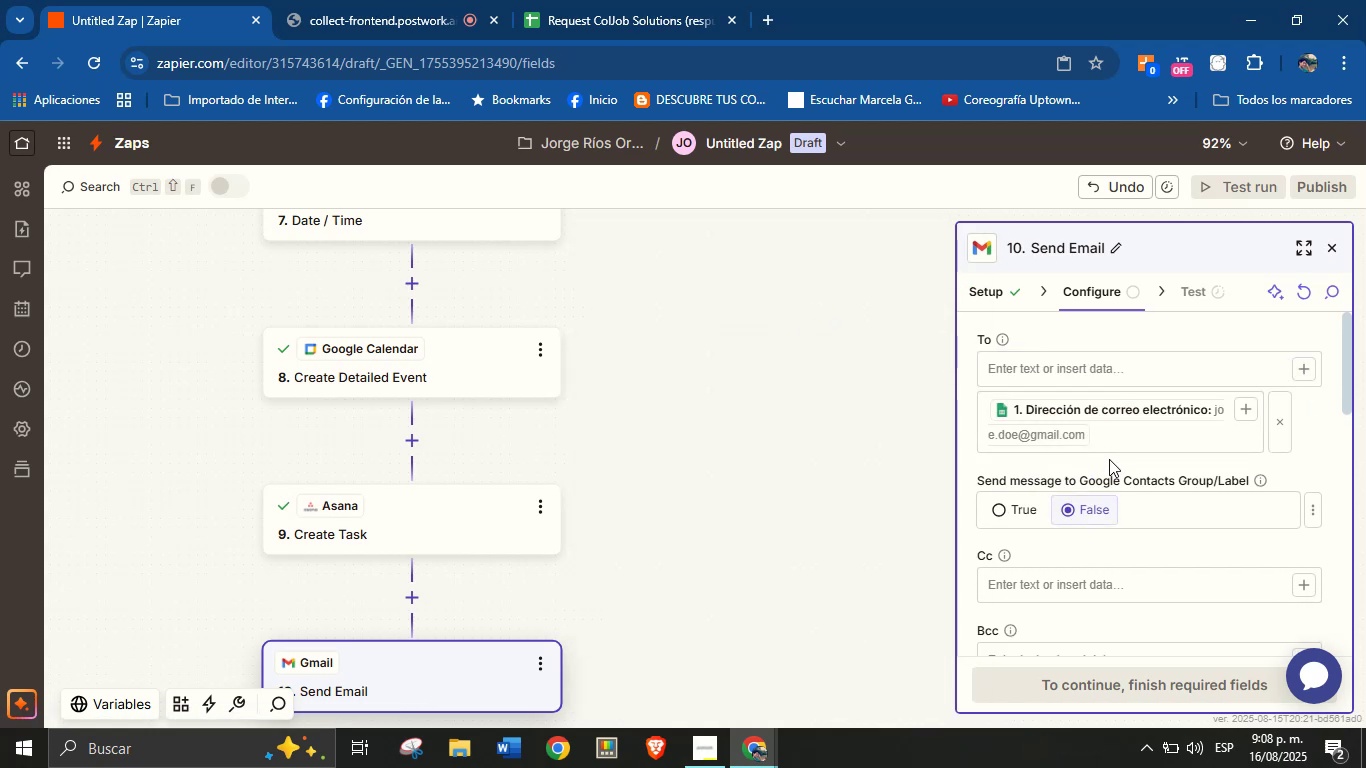 
scroll: coordinate [1109, 459], scroll_direction: none, amount: 0.0
 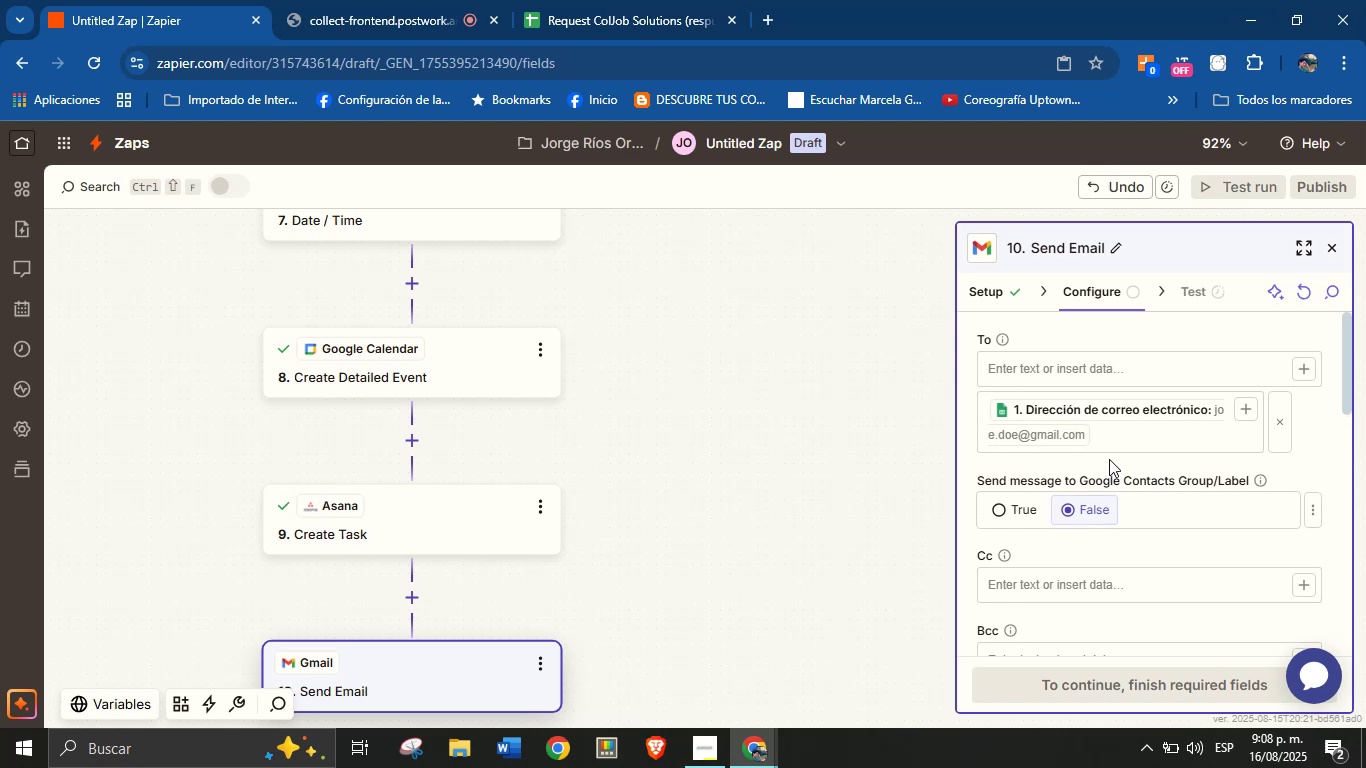 
scroll: coordinate [1109, 459], scroll_direction: down, amount: 1.0
 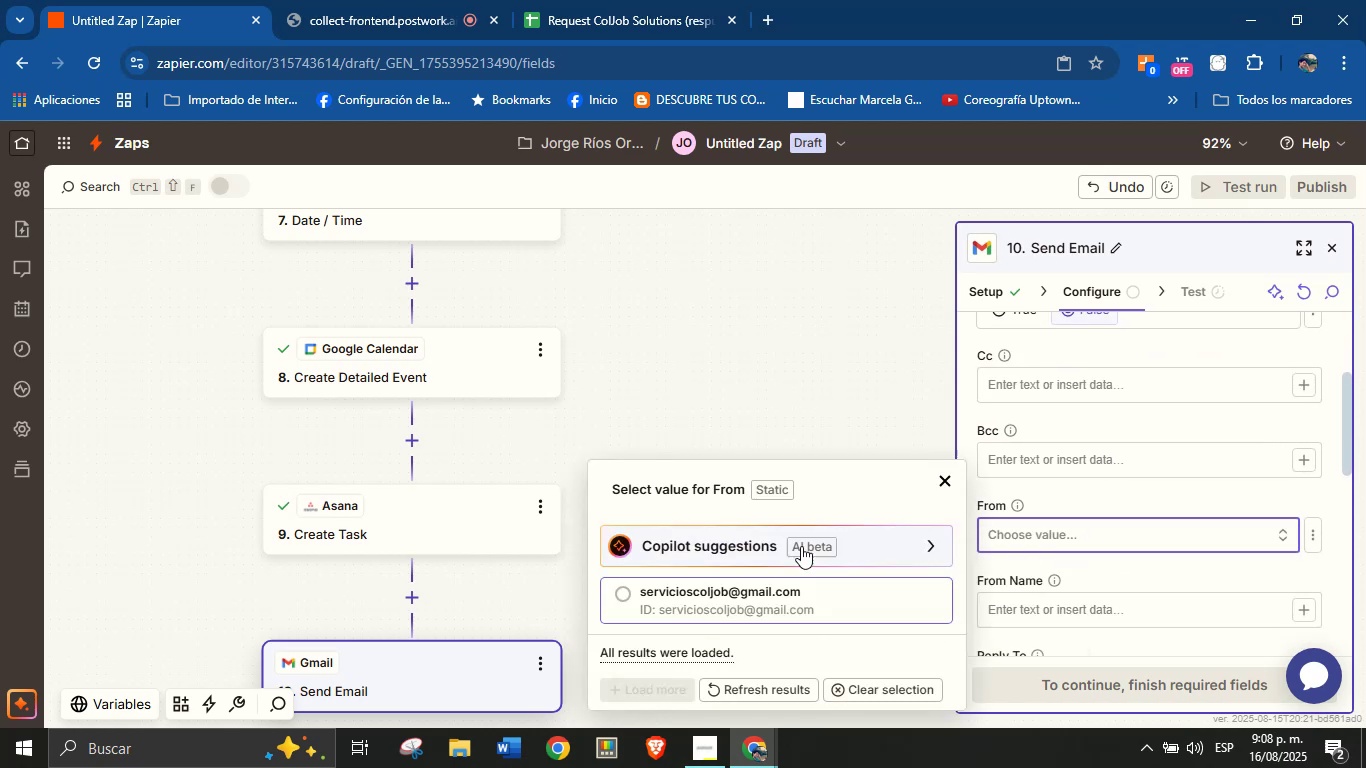 
left_click([733, 585])
 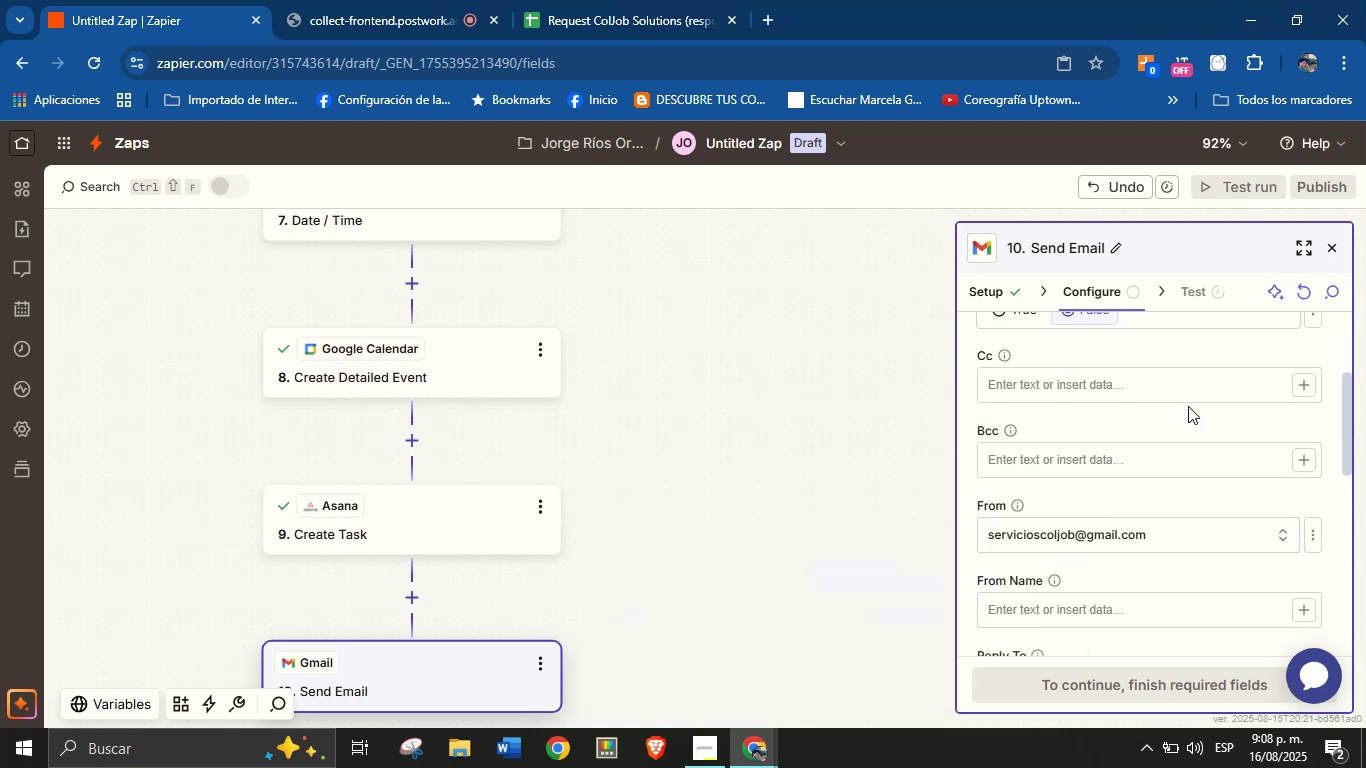 
scroll: coordinate [1157, 397], scroll_direction: down, amount: 3.0
 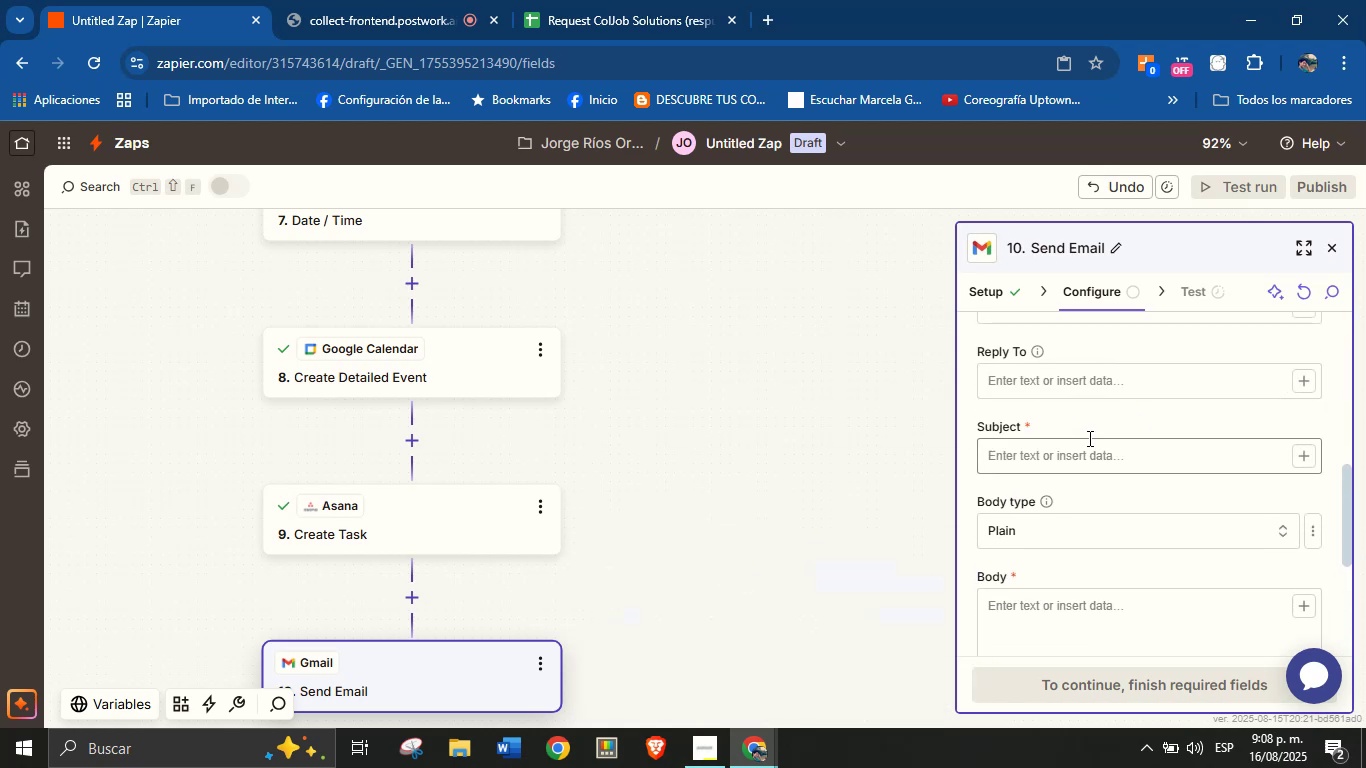 
left_click([1077, 447])
 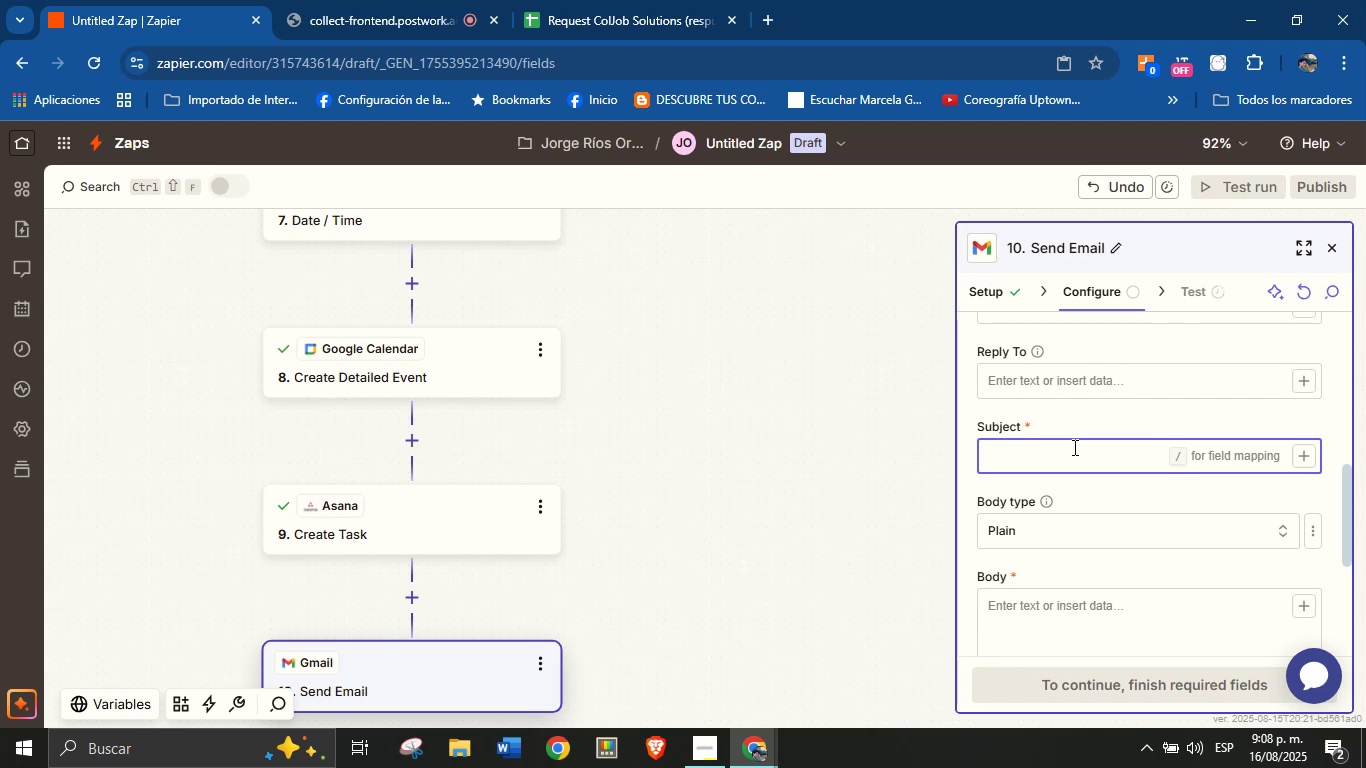 
wait(6.76)
 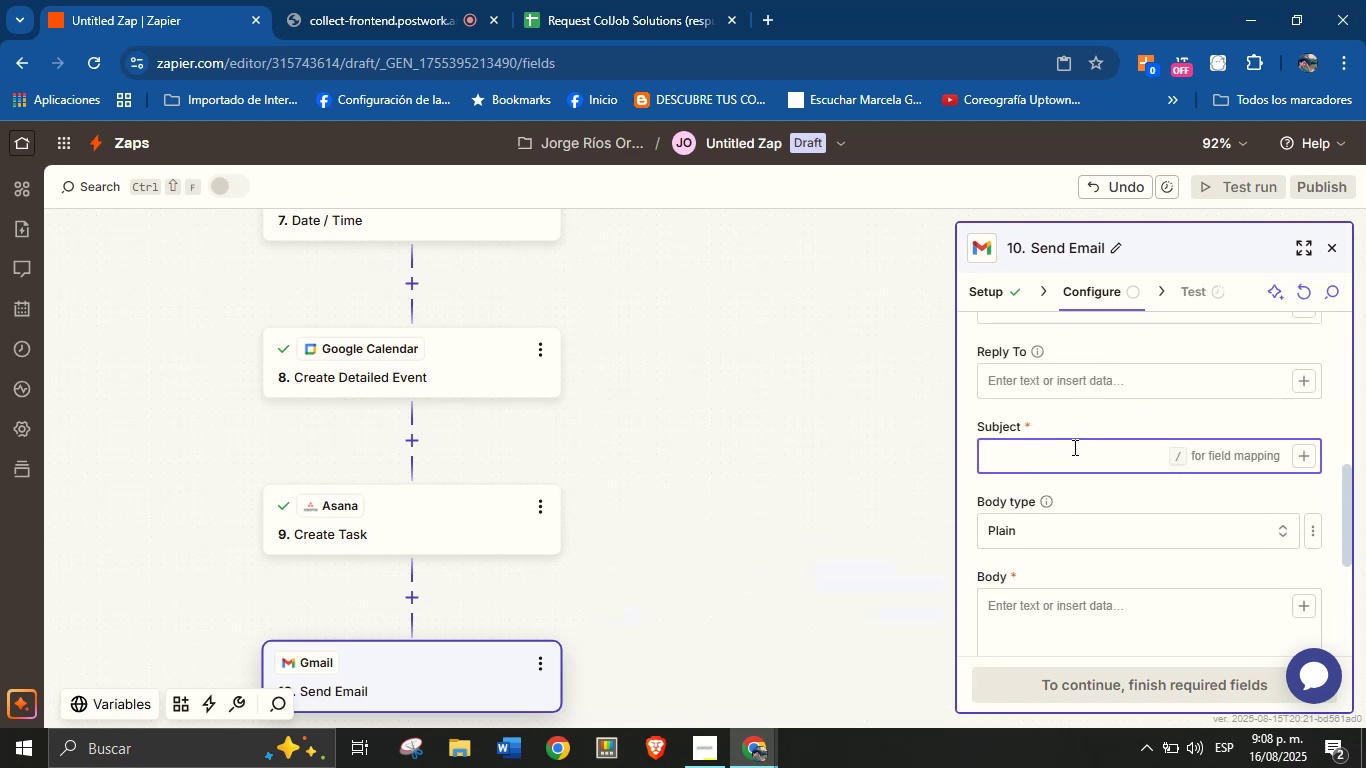 
type(New service request from Thank you)
 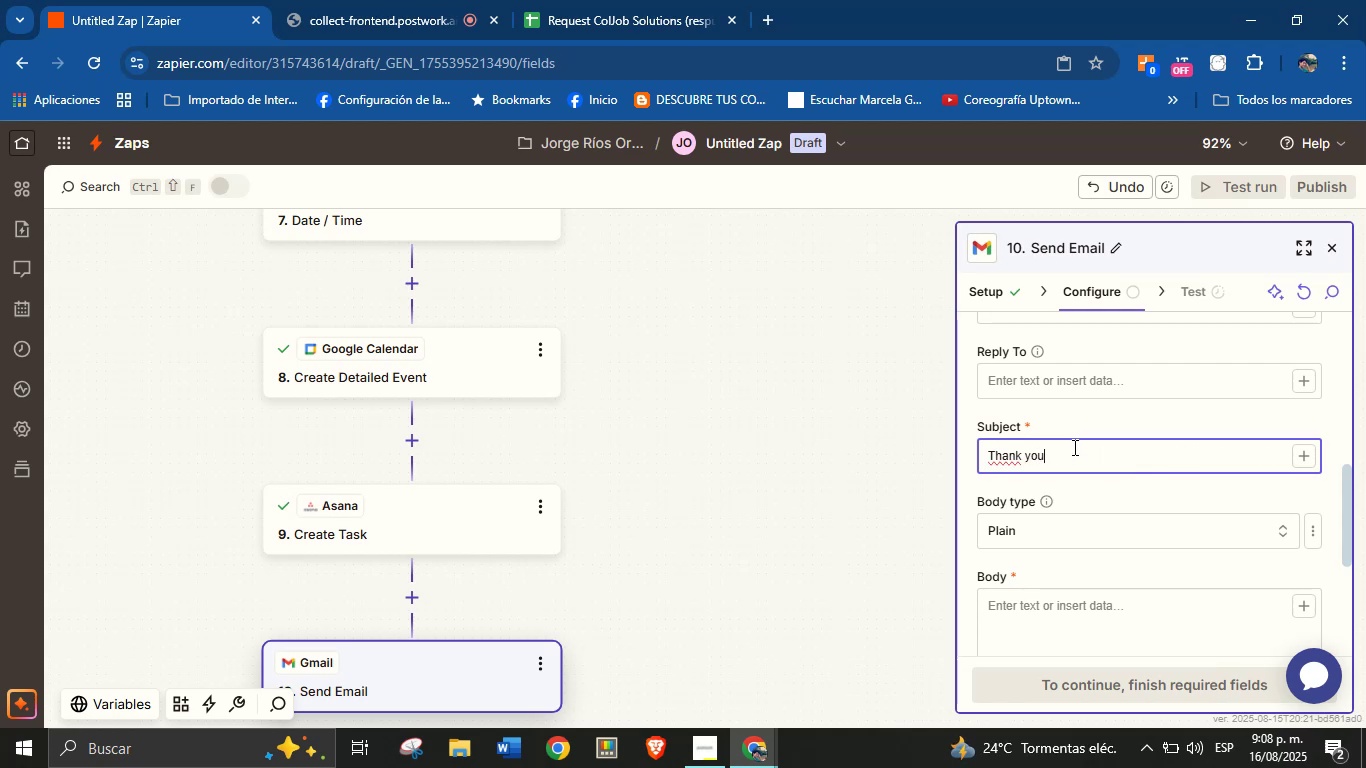 
hold_key(key=Backspace, duration=1.32)
 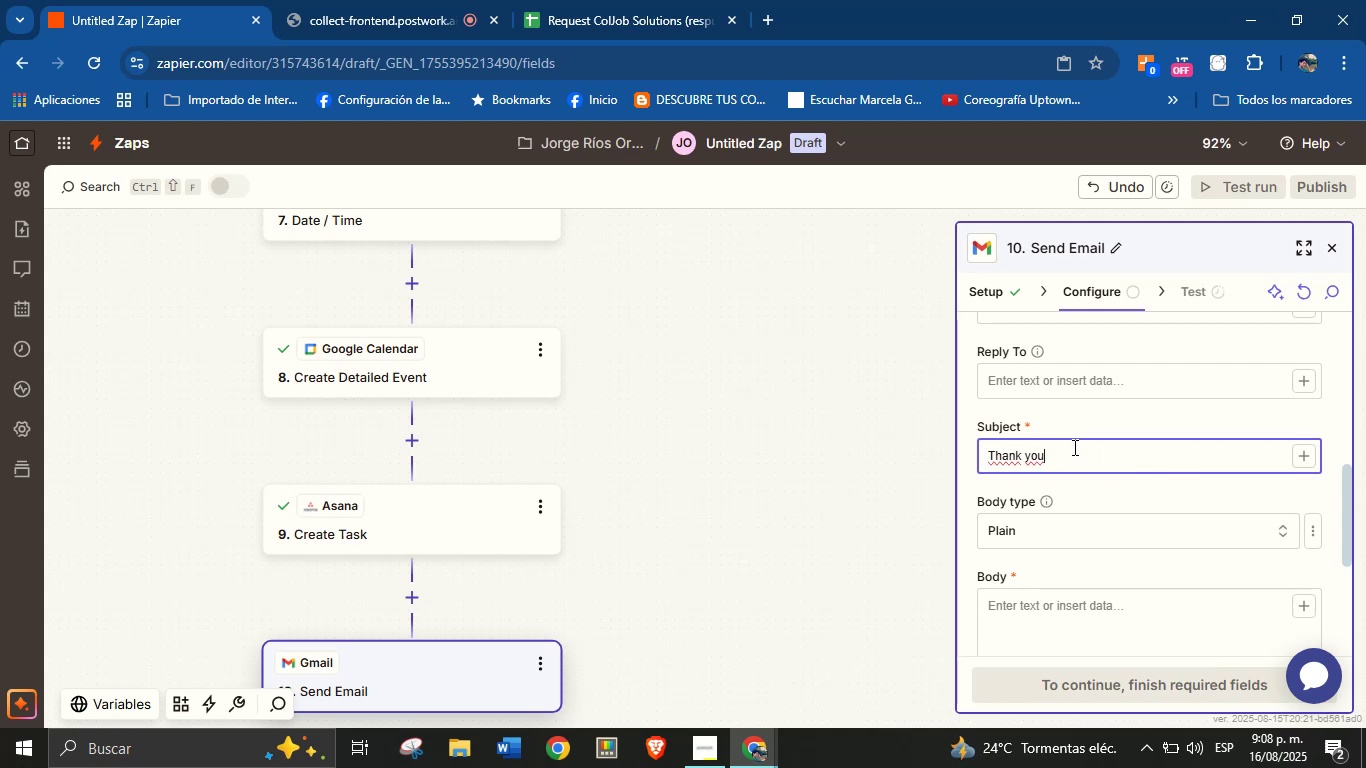 
wait(6.29)
 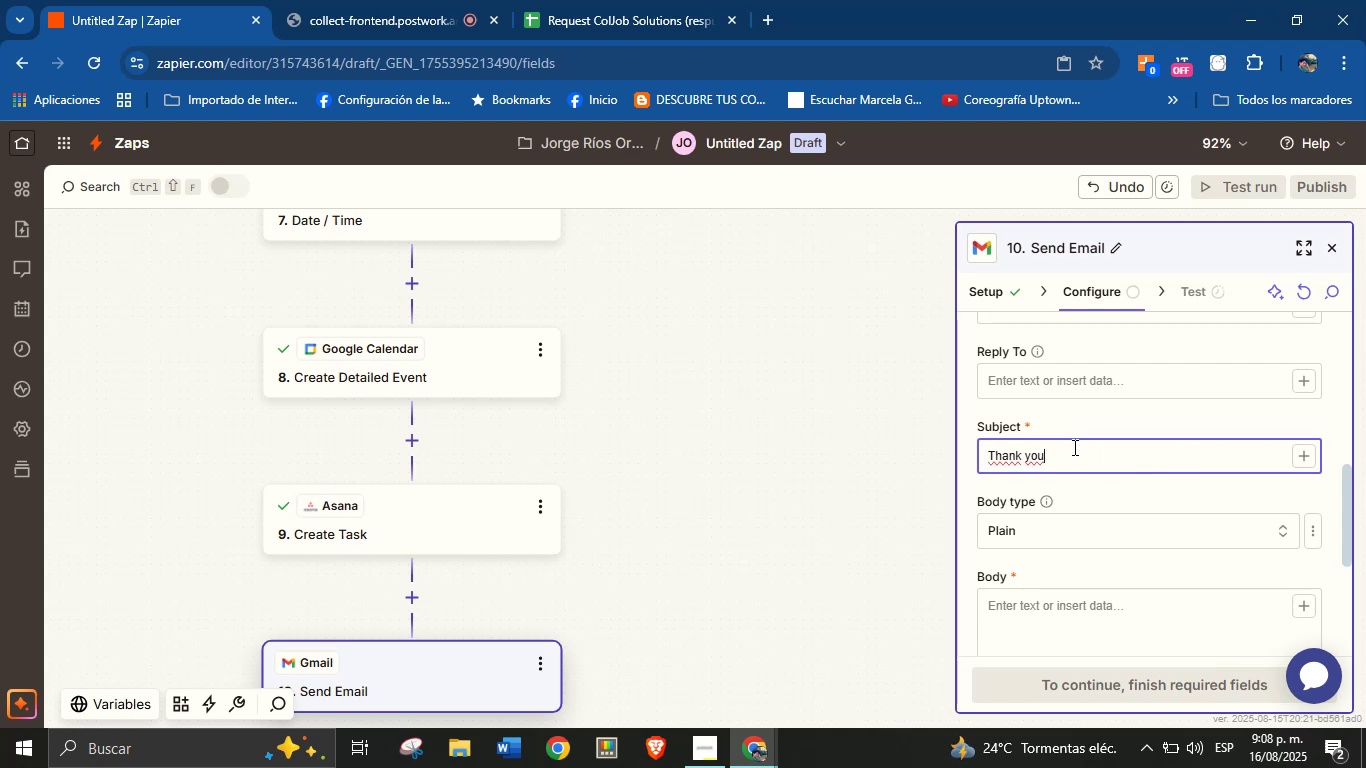 
type( for choosing our services!)
 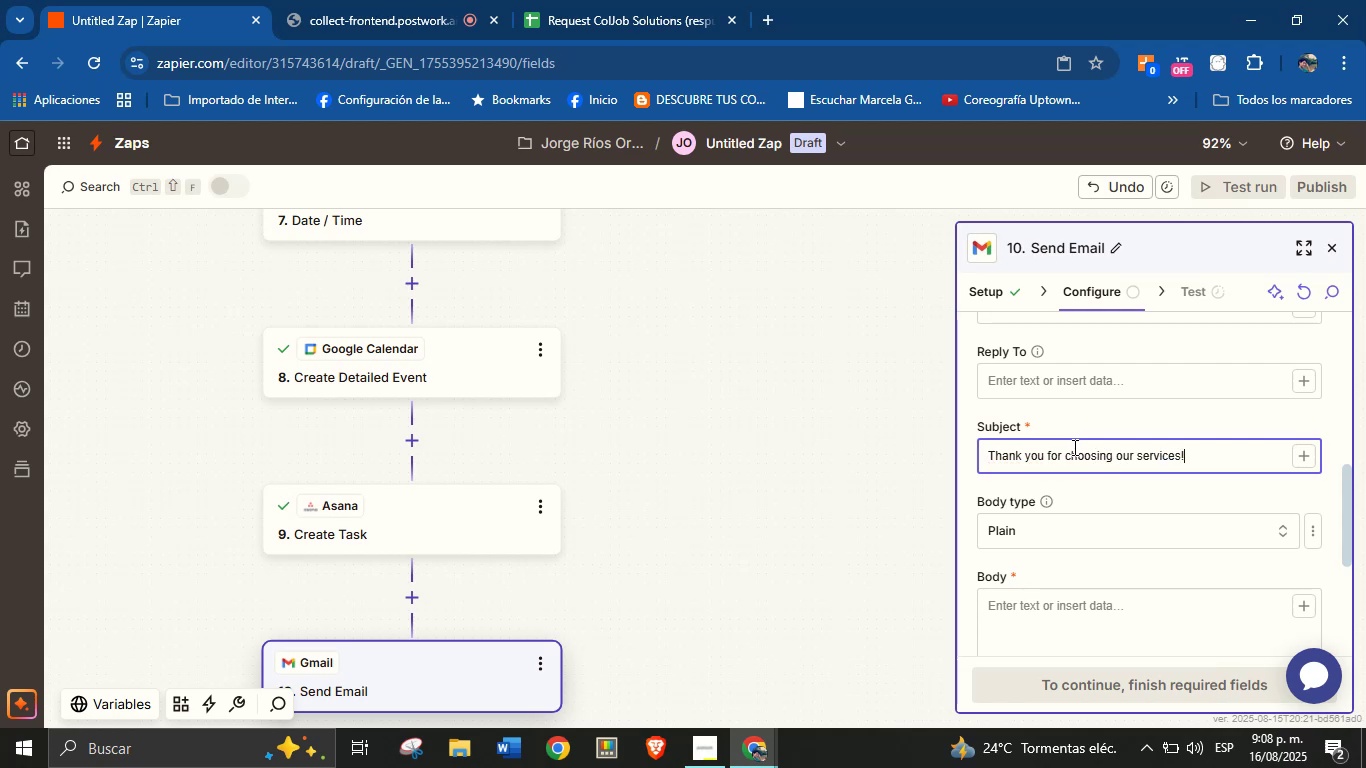 
left_click([1105, 601])
 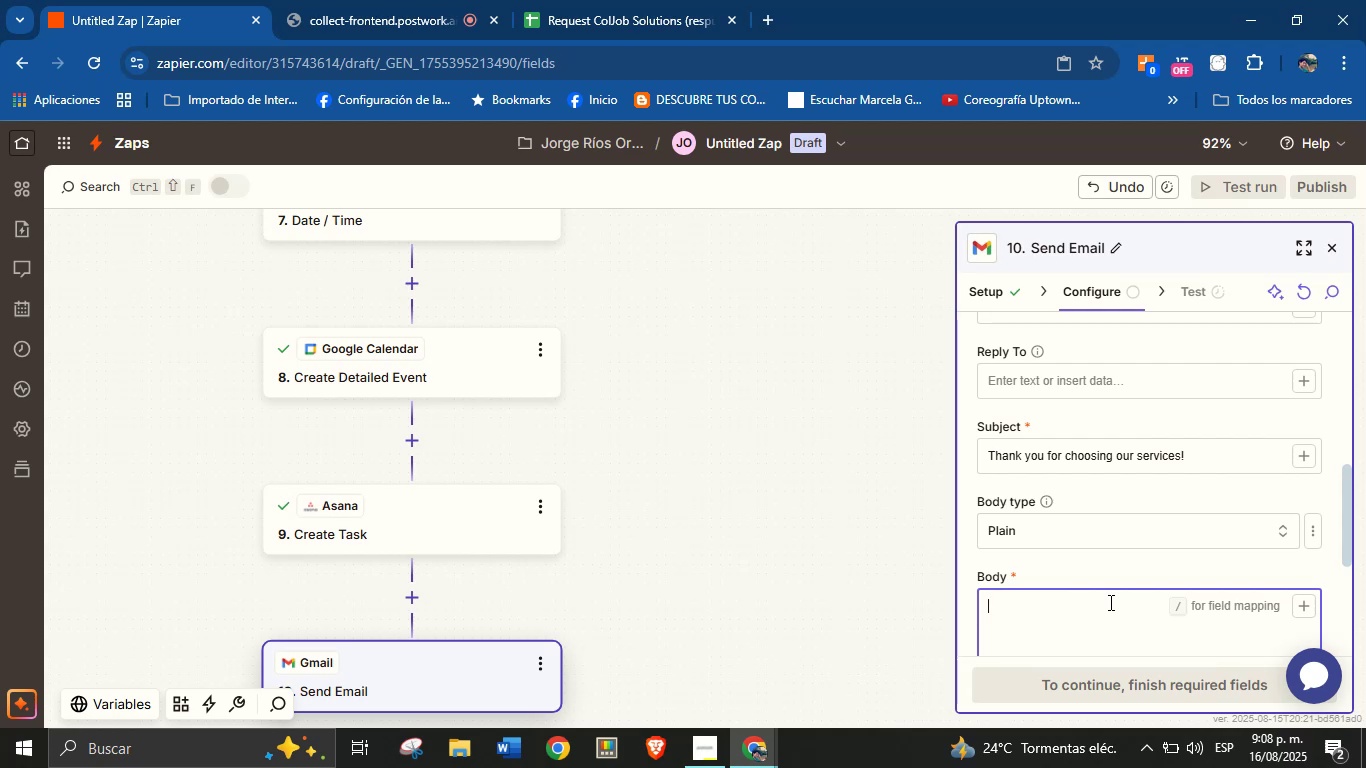 
type(Hello )
 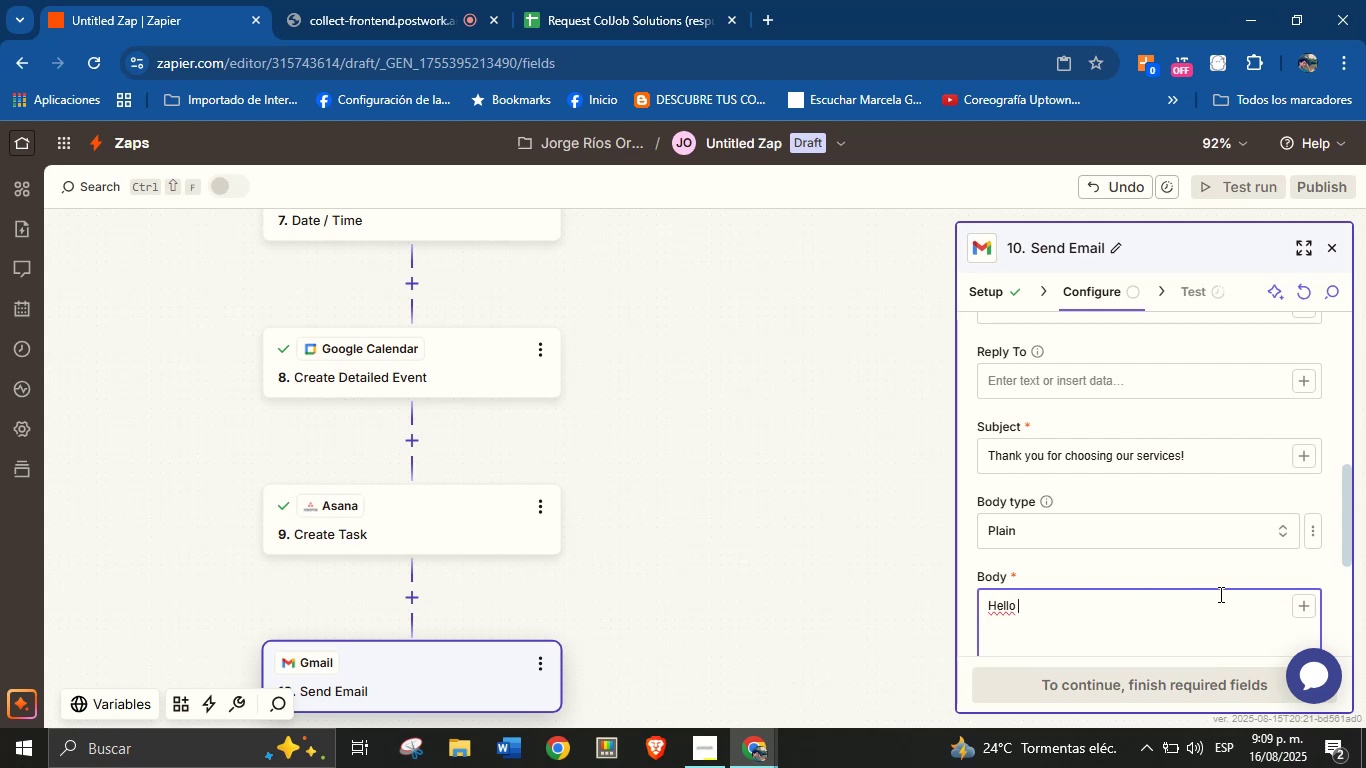 
left_click([1311, 616])
 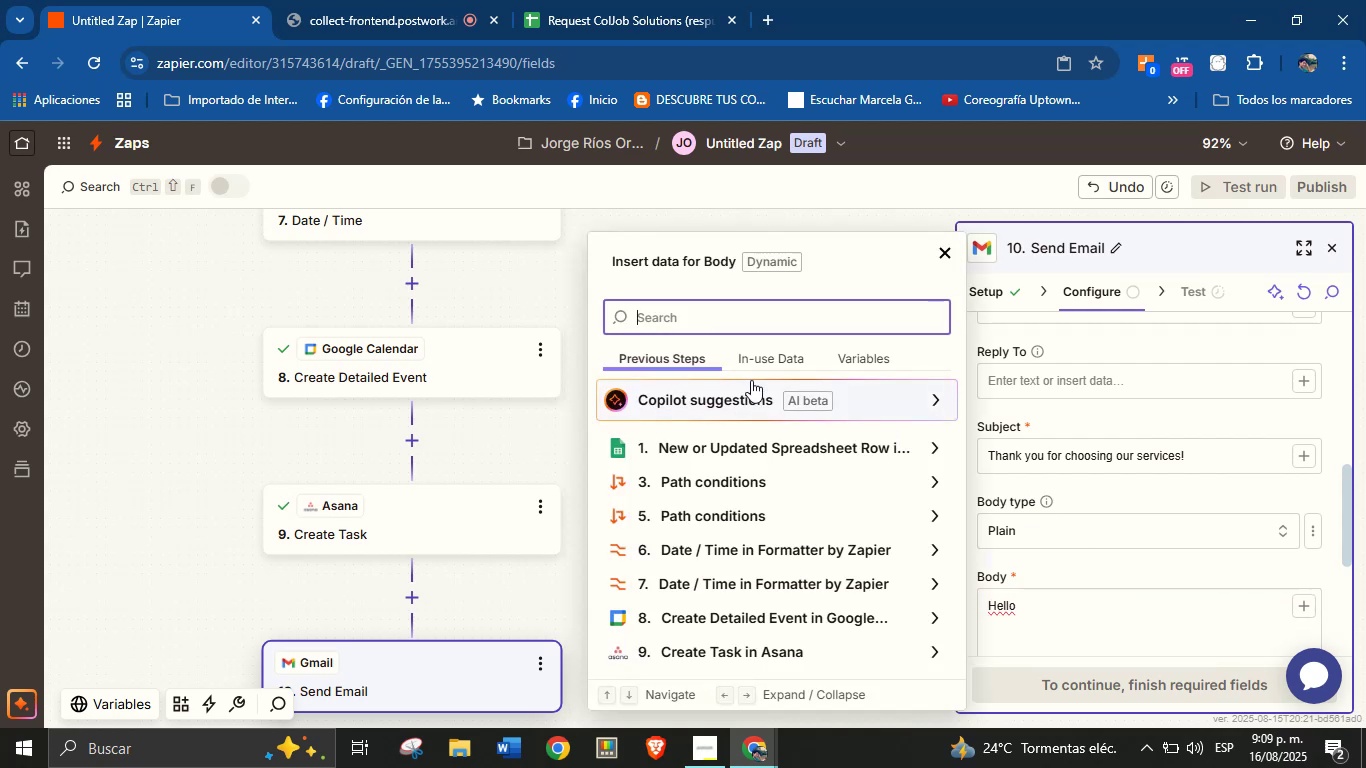 
type(name)
 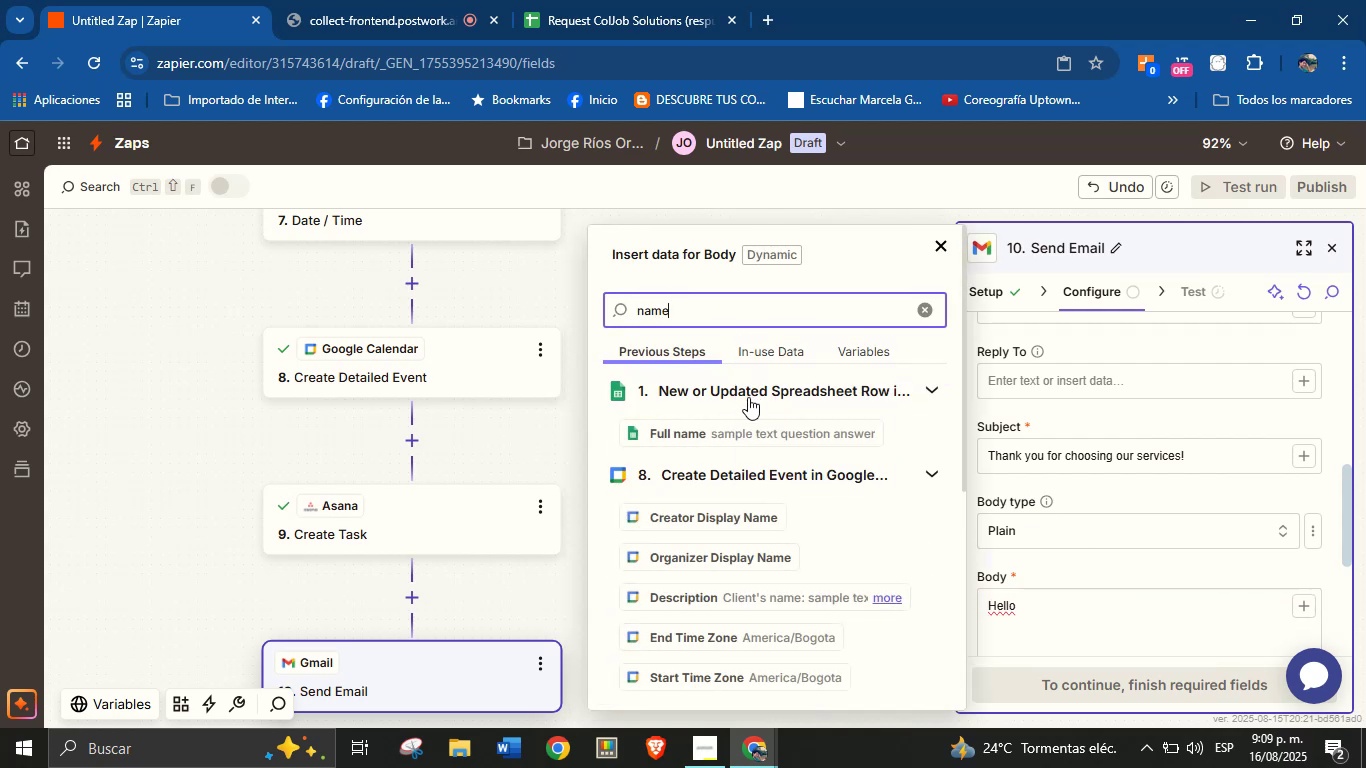 
left_click([746, 425])
 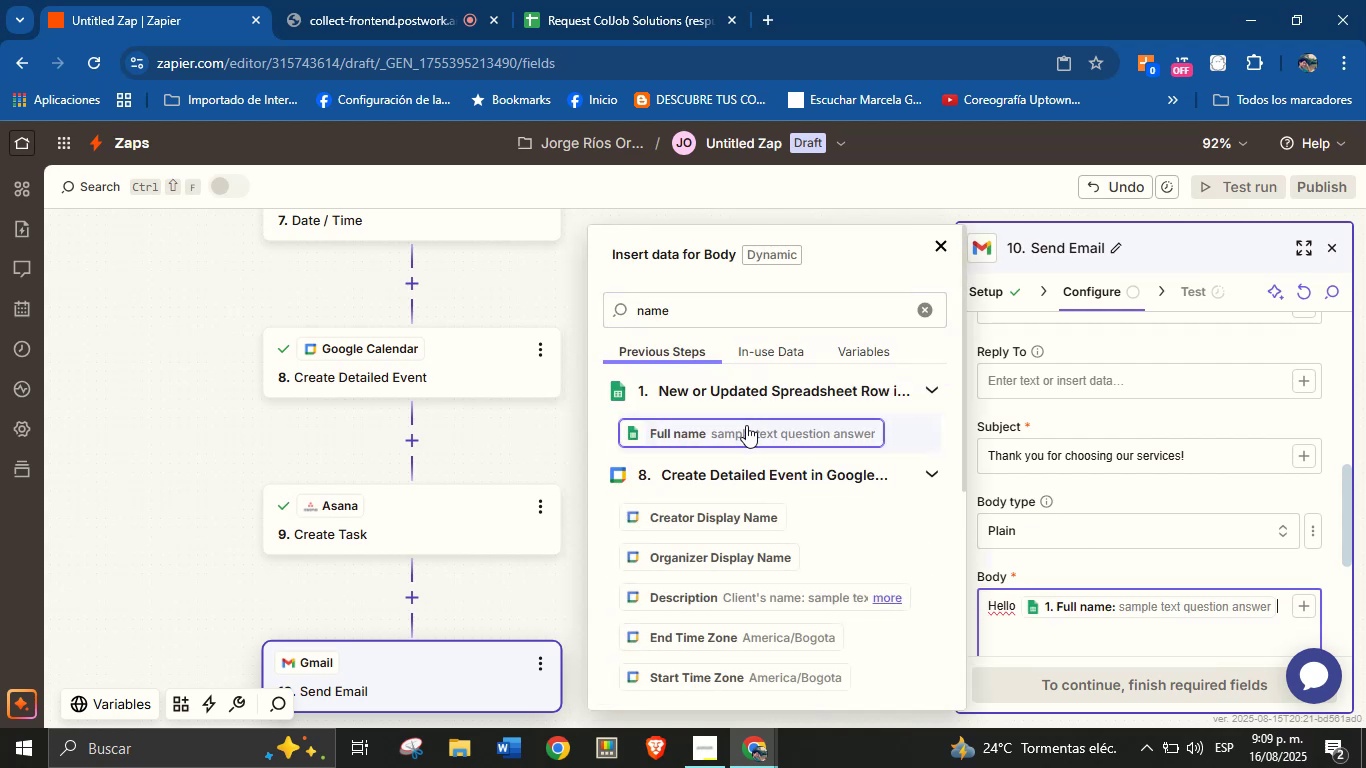 
key(Shift+1)
 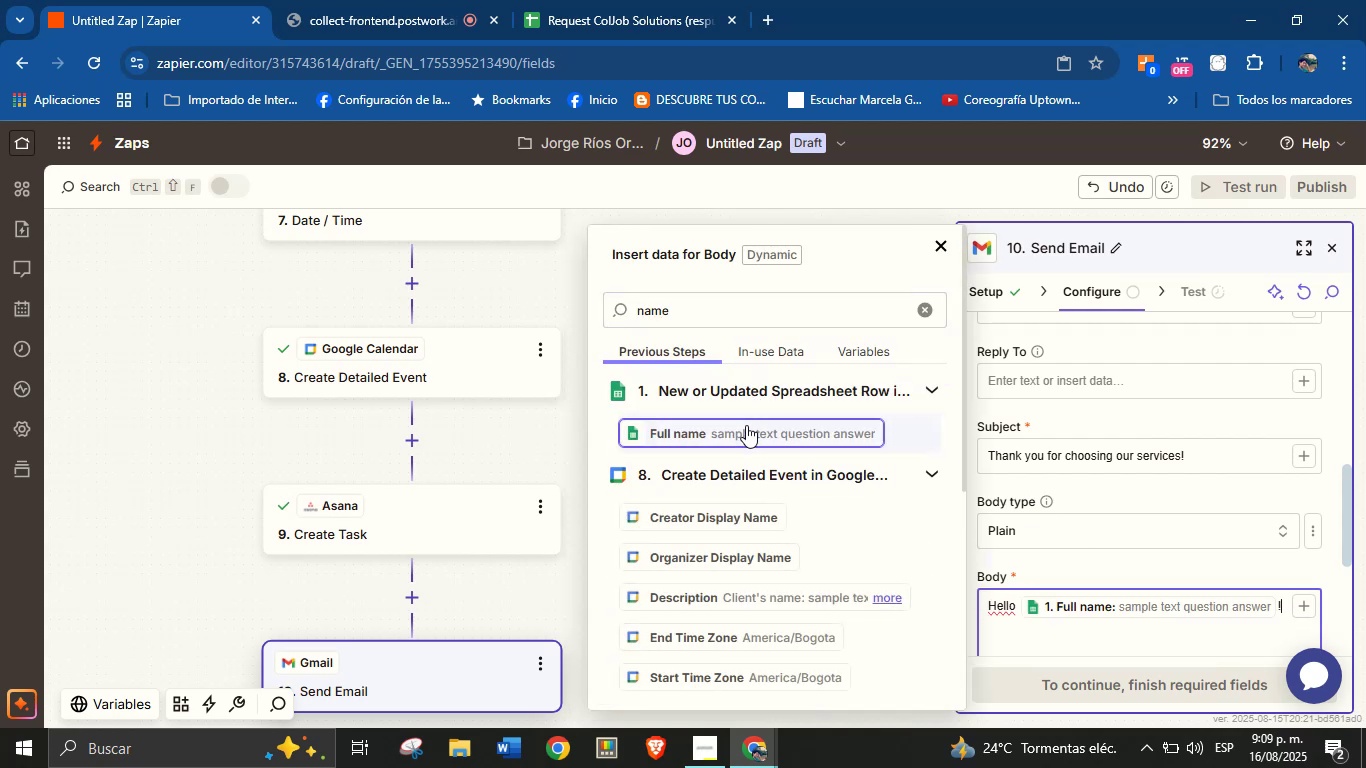 
key(Enter)
 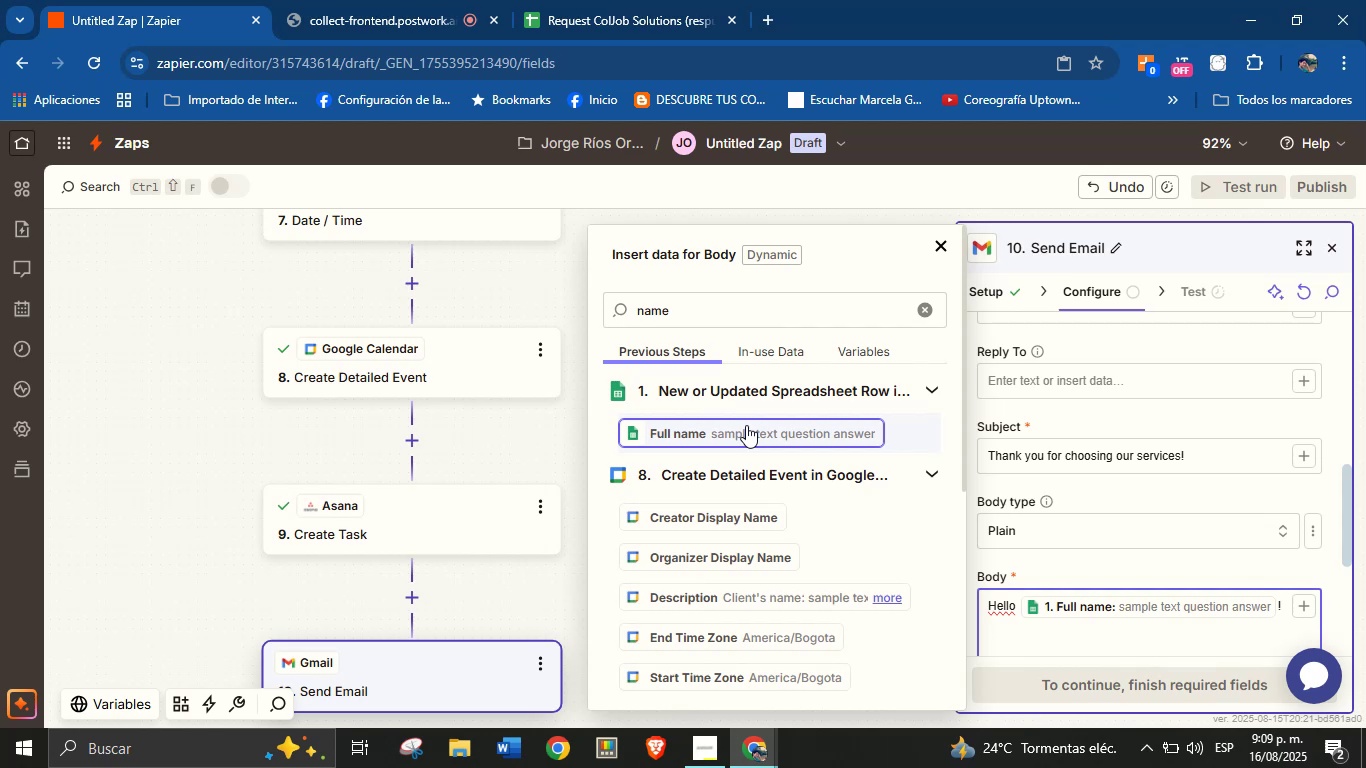 
key(Enter)
 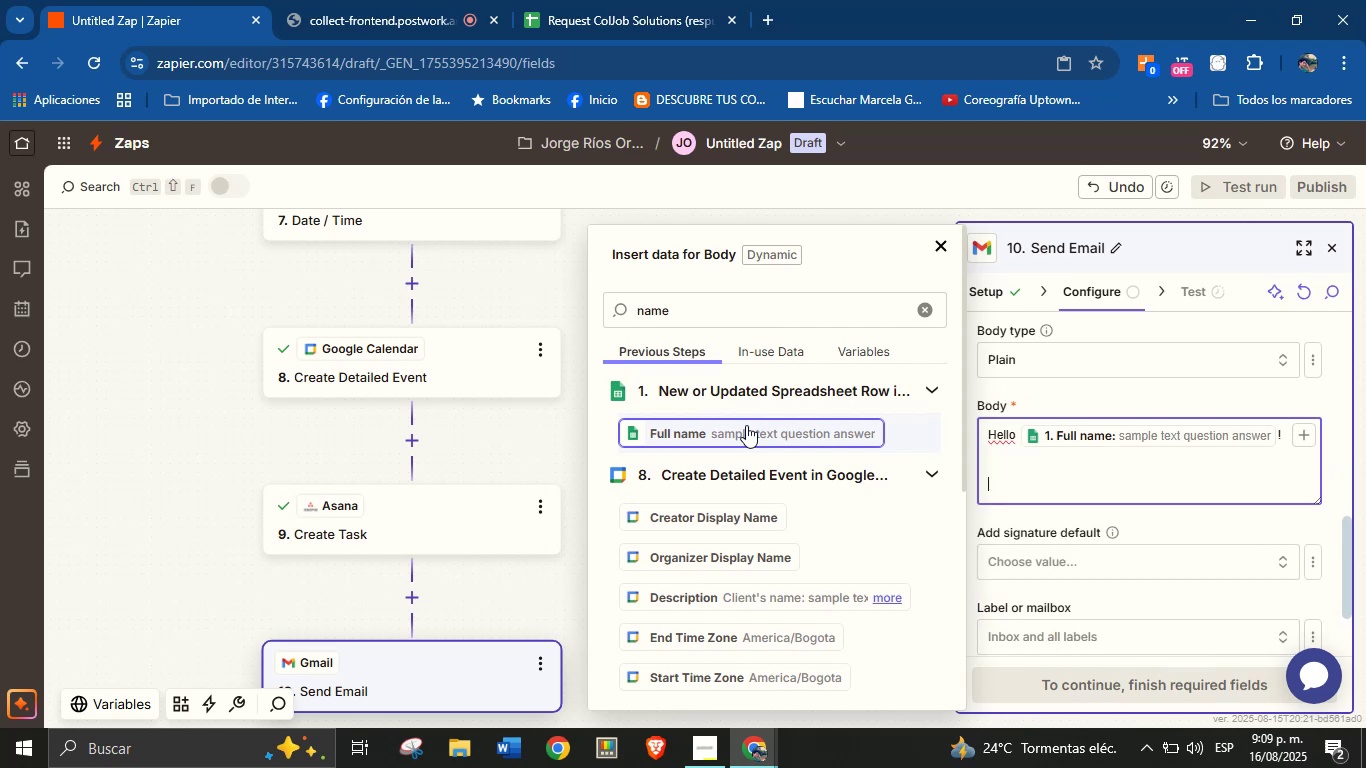 
wait(6.02)
 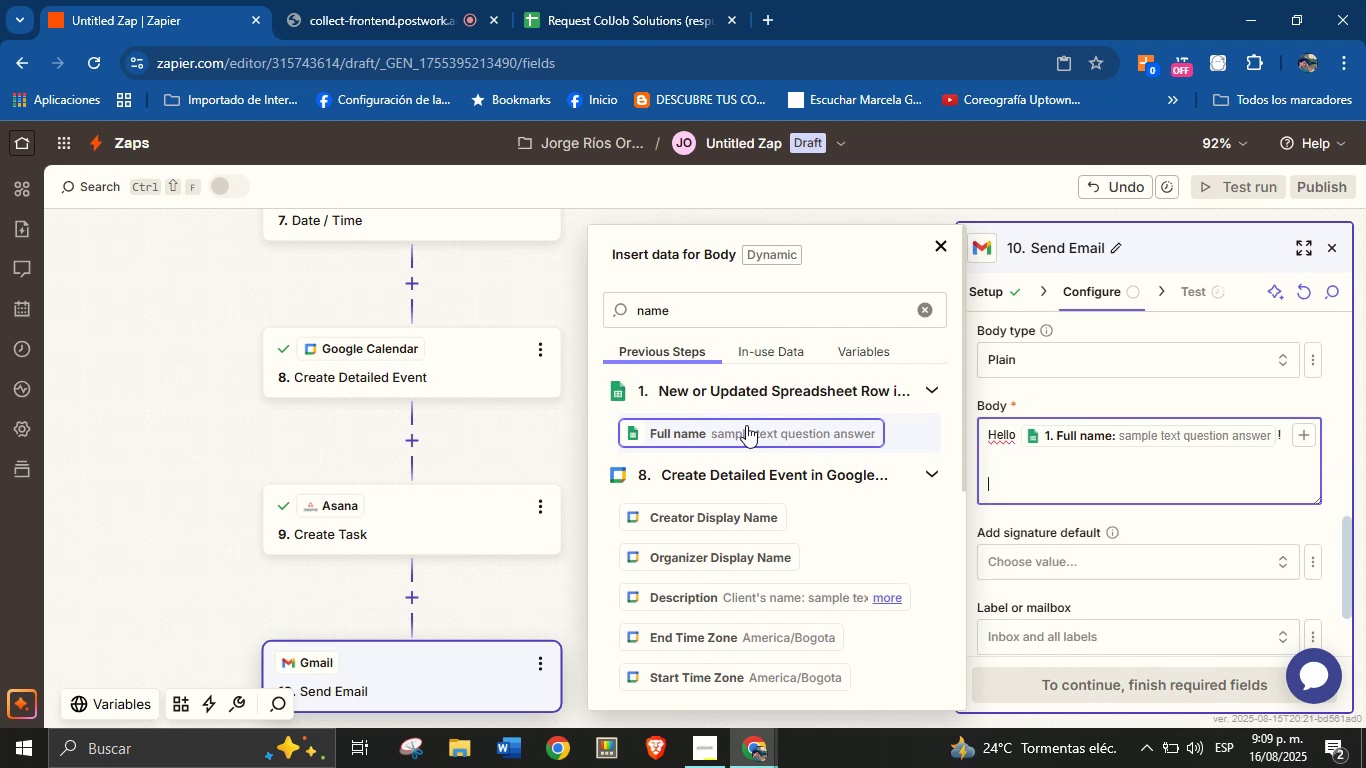 
type(Thank you for requesting our services!)
 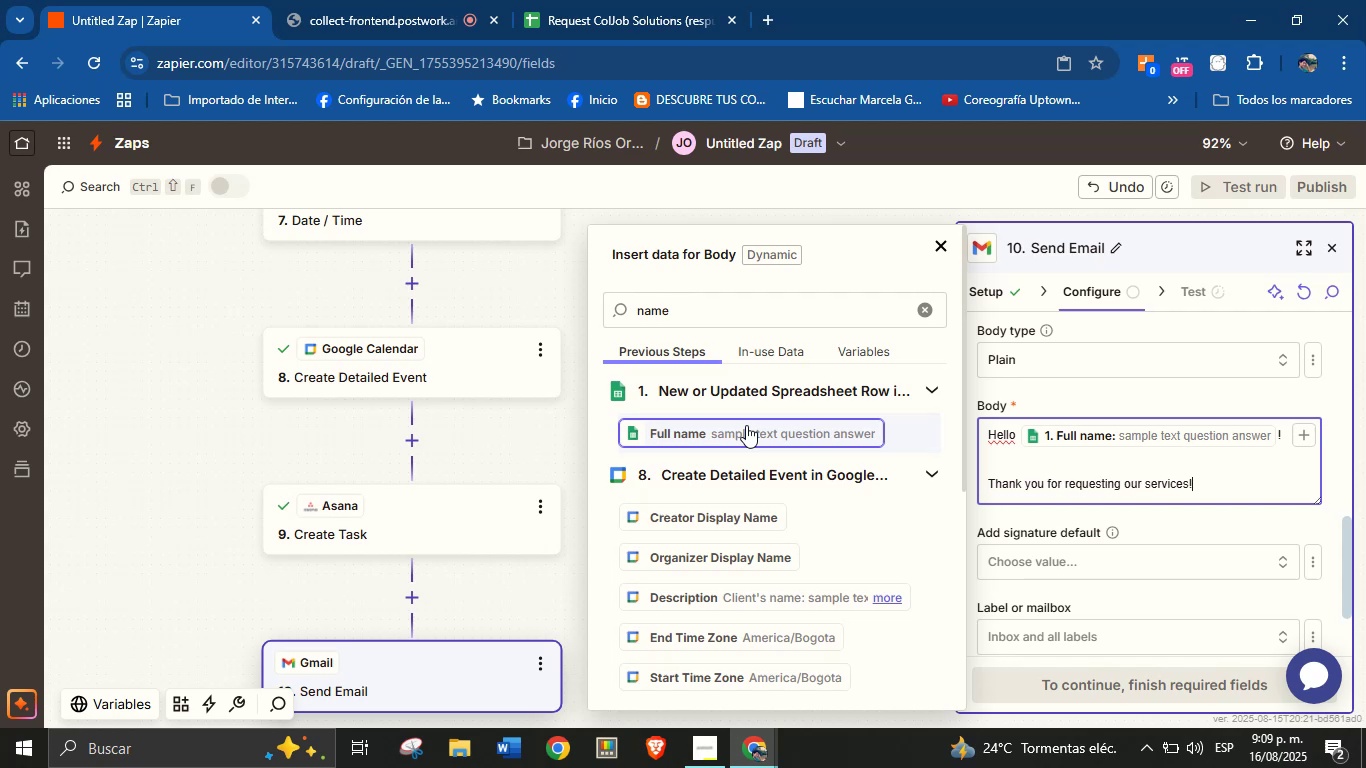 
key(Enter)
 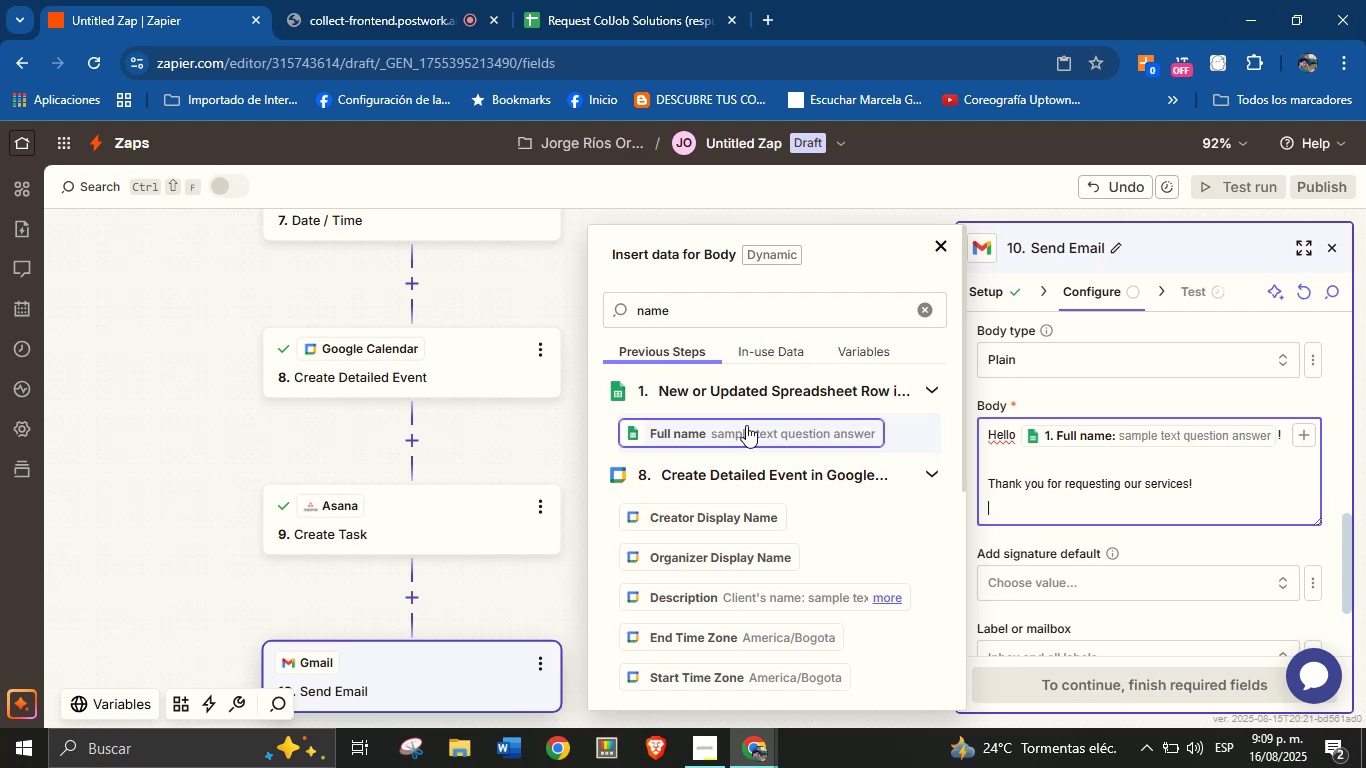 
type(We tur)
key(Backspace)
key(Backspace)
type(ruly appreciate the r)
key(Backspace)
type(trust yu[ve in us.)
 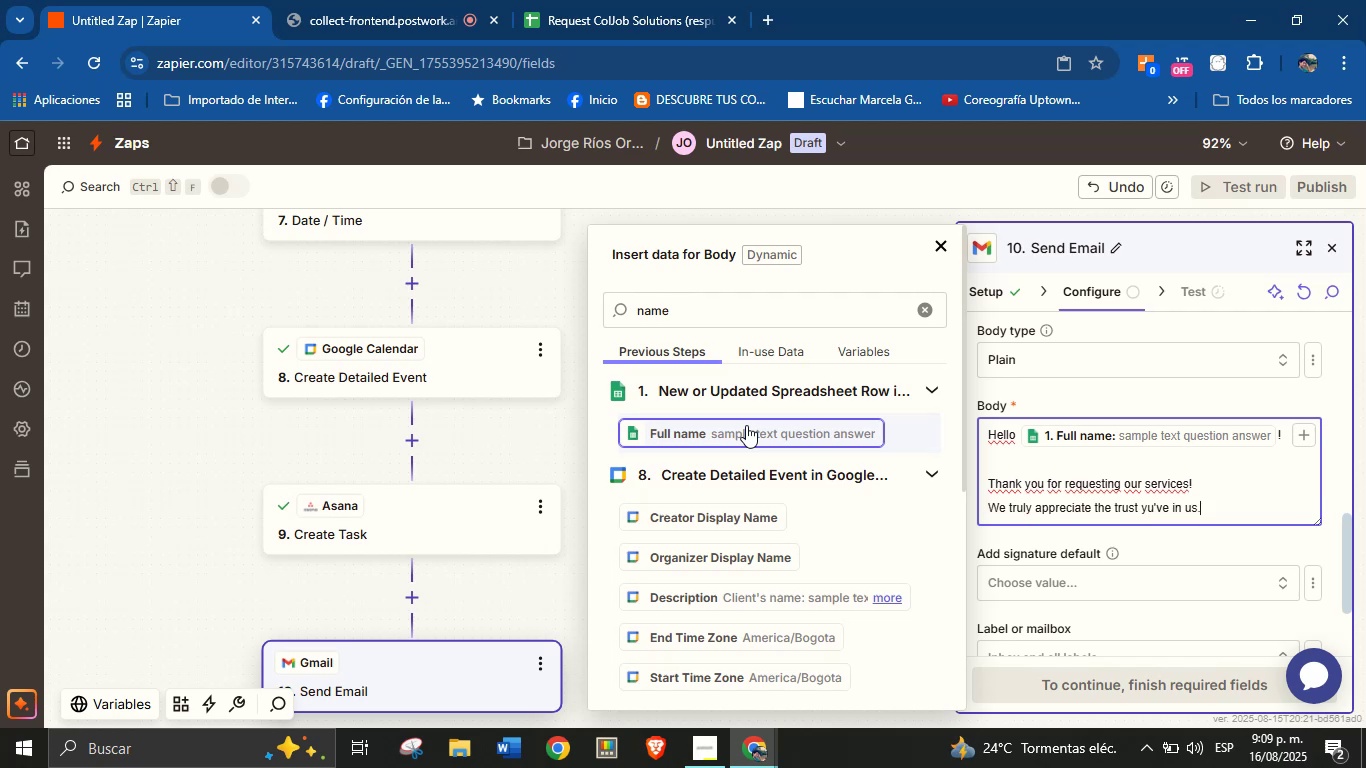 
key(Enter)
 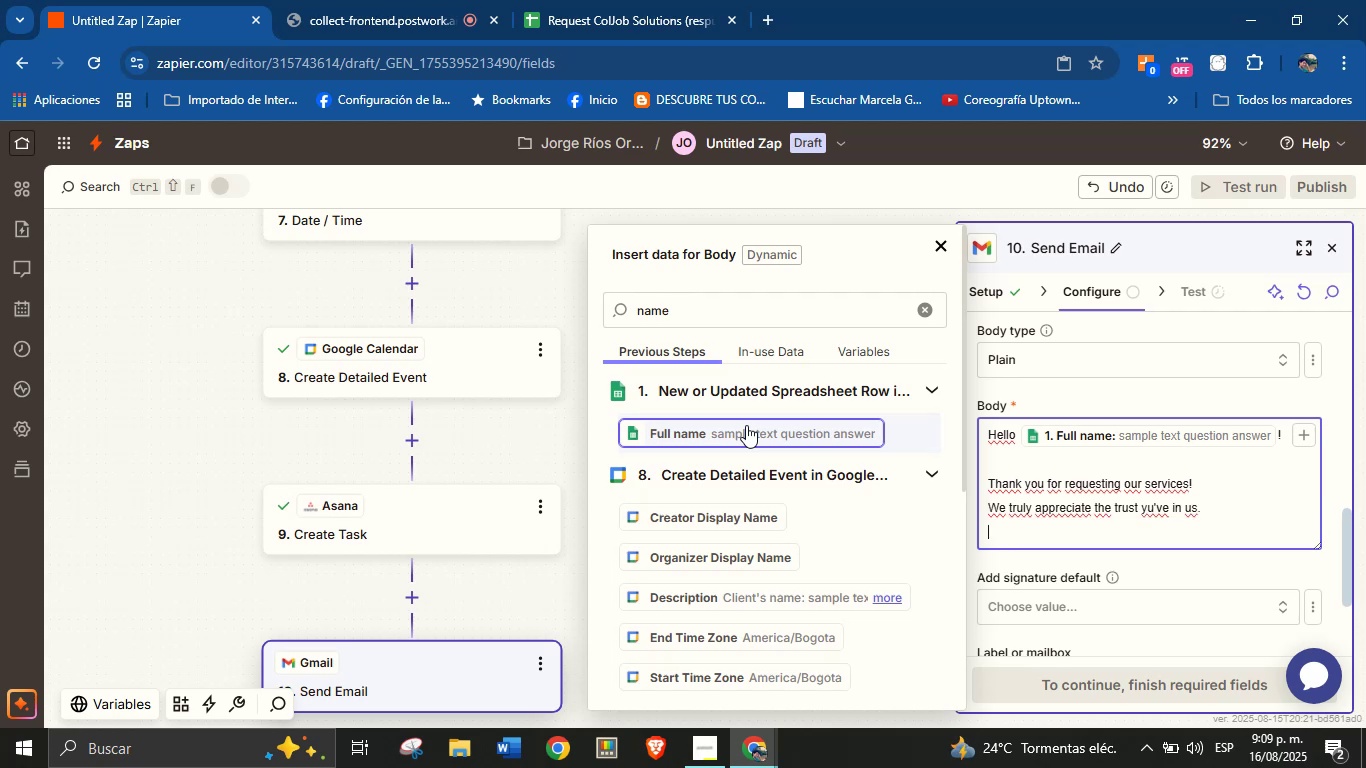 
key(Enter)
 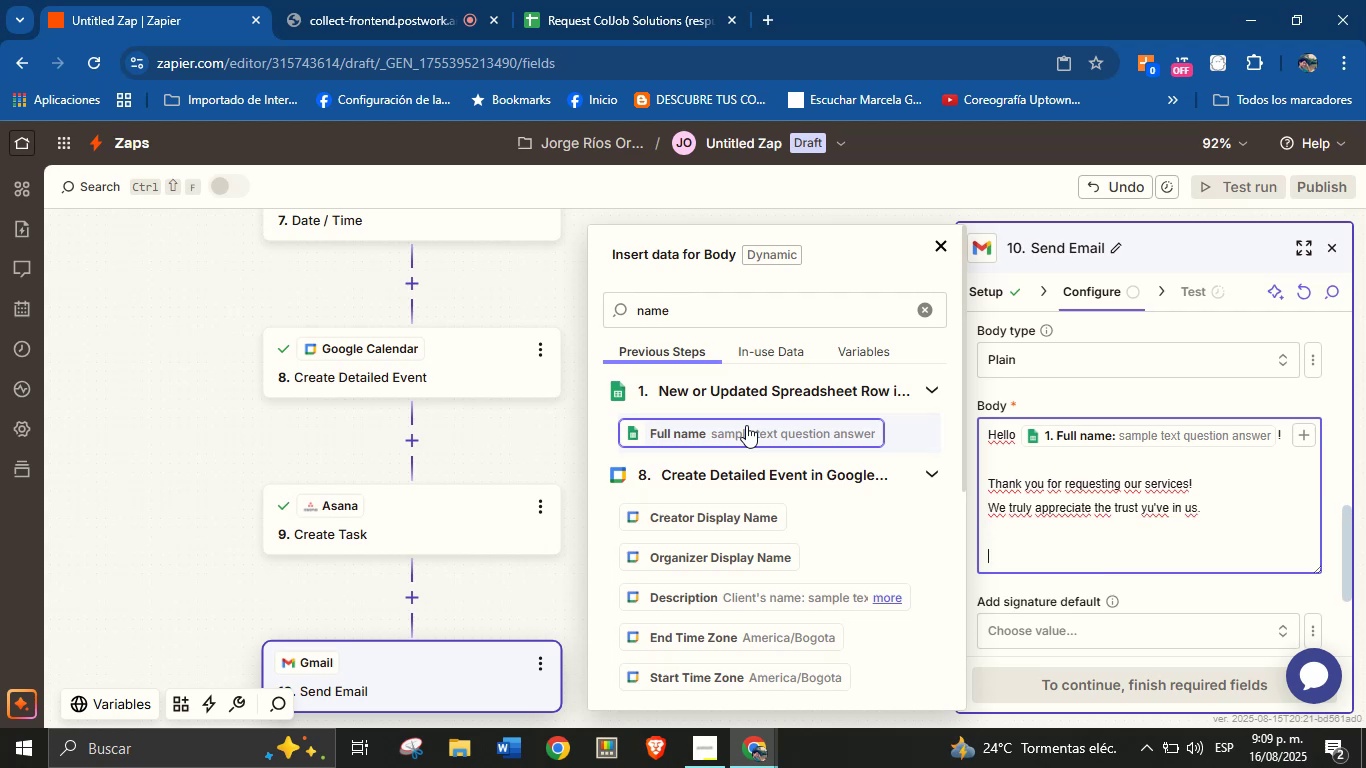 
type(This o)
key(Backspace)
type(is a frinedl)
key(Backspace)
key(Backspace)
key(Backspace)
key(Backspace)
type(endly reminder about our upcom)
key(Backspace)
type(ming meeting>)
 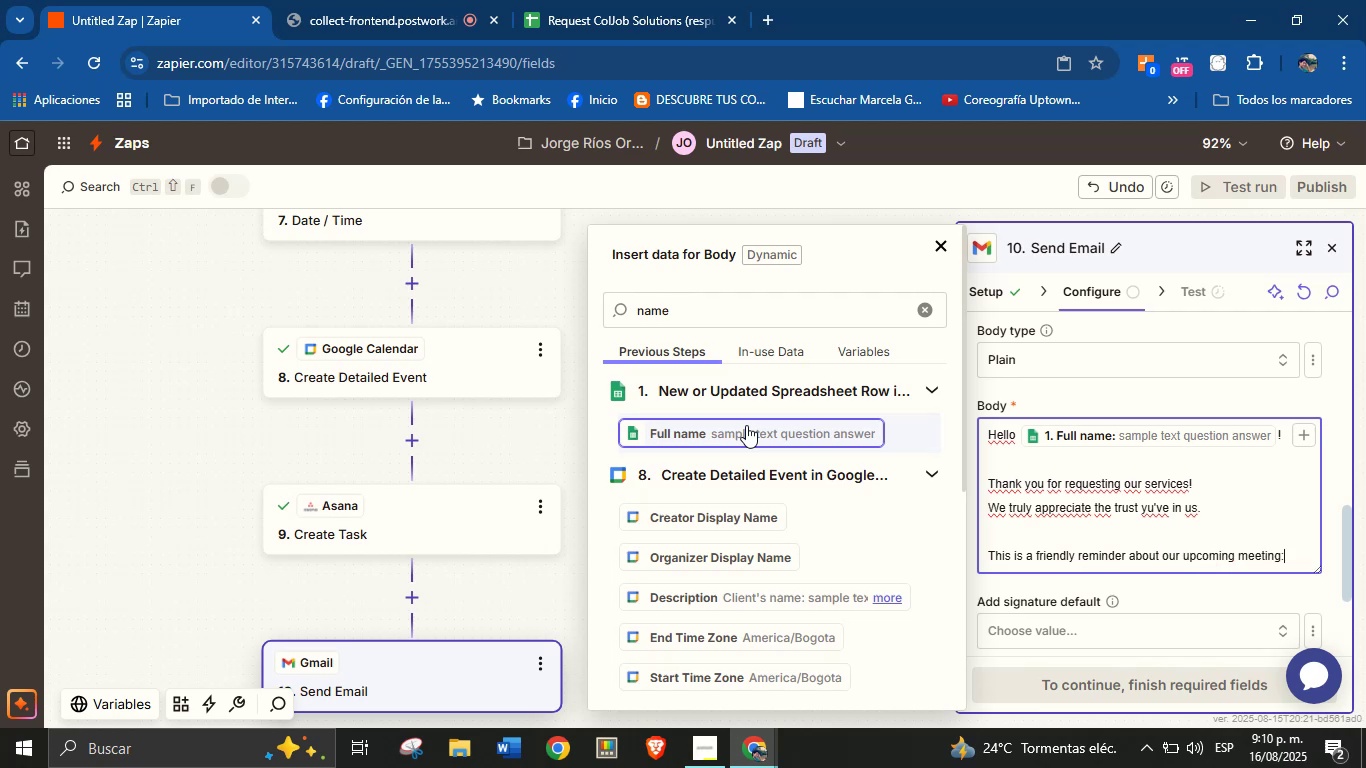 
key(Enter)
 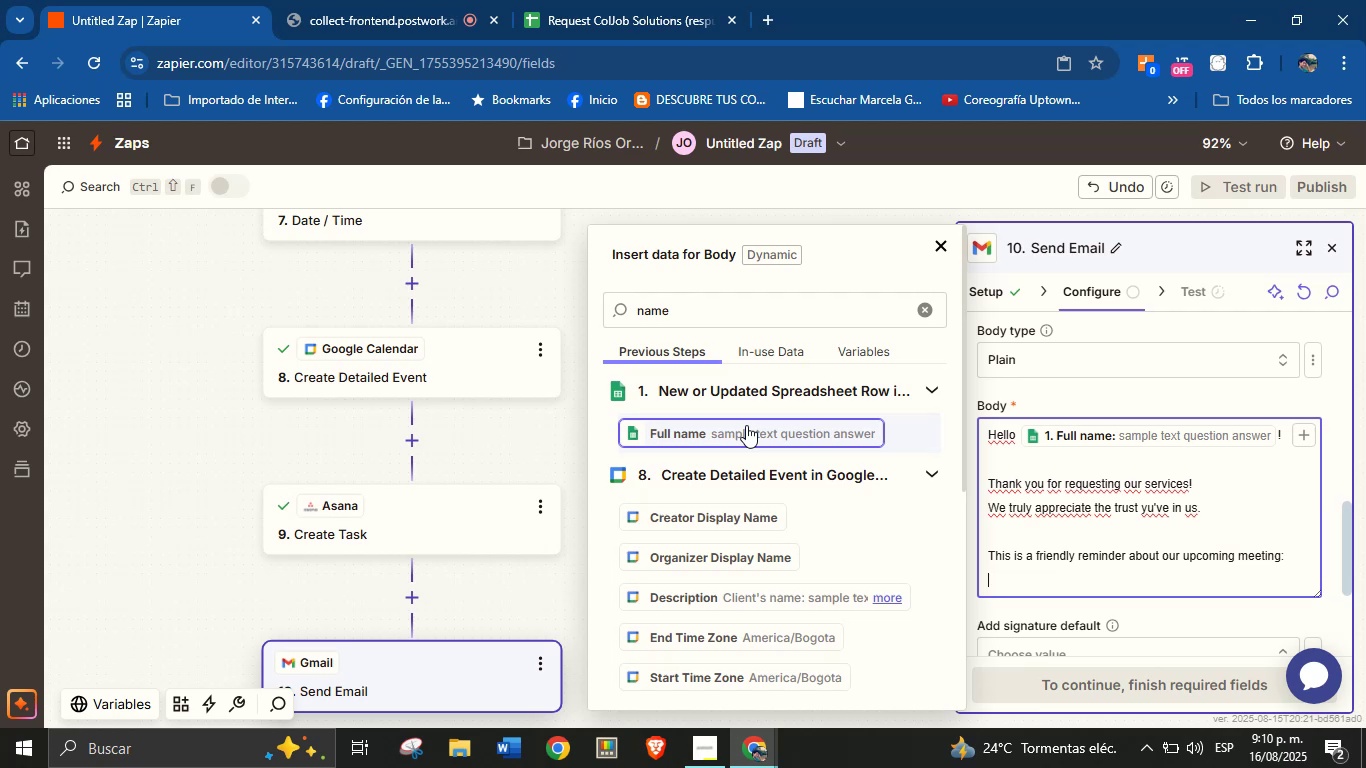 
type(Date ^ time> )
 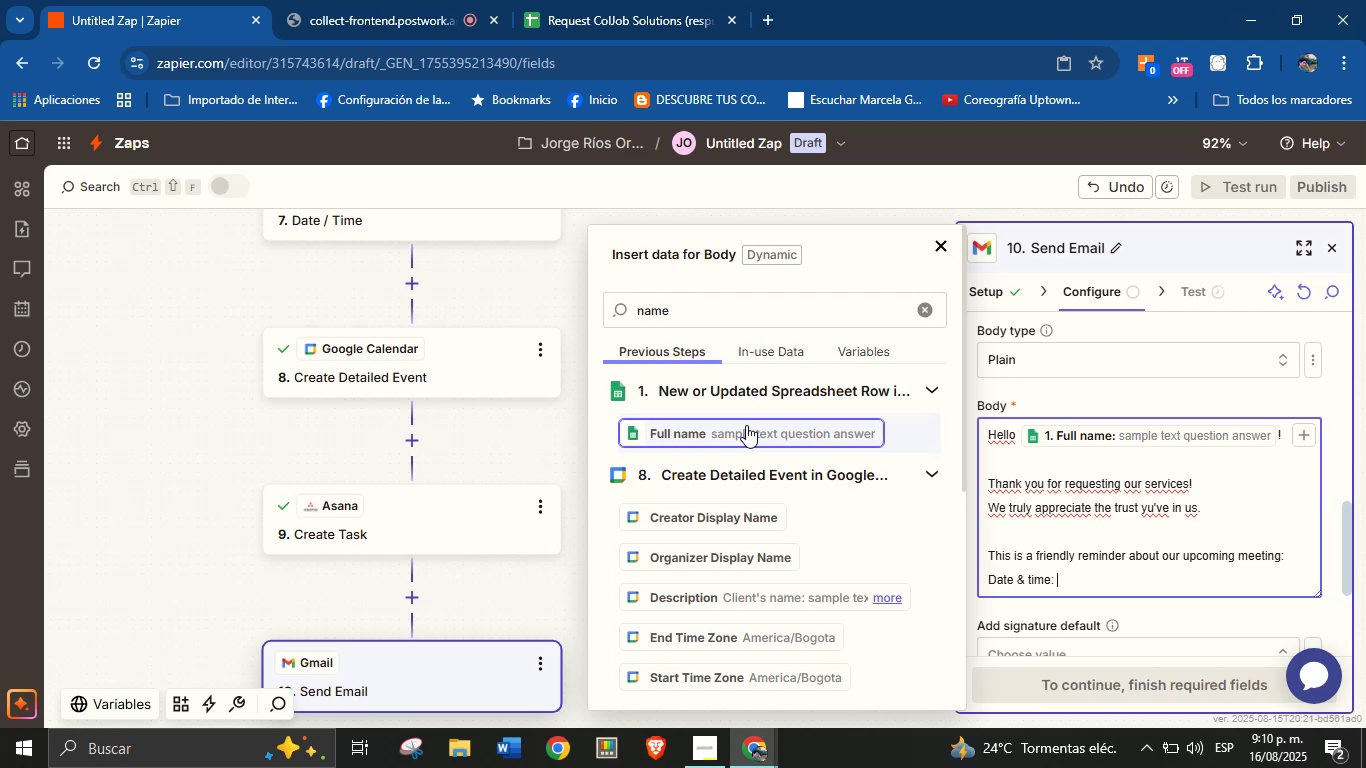 
double_click([740, 316])
 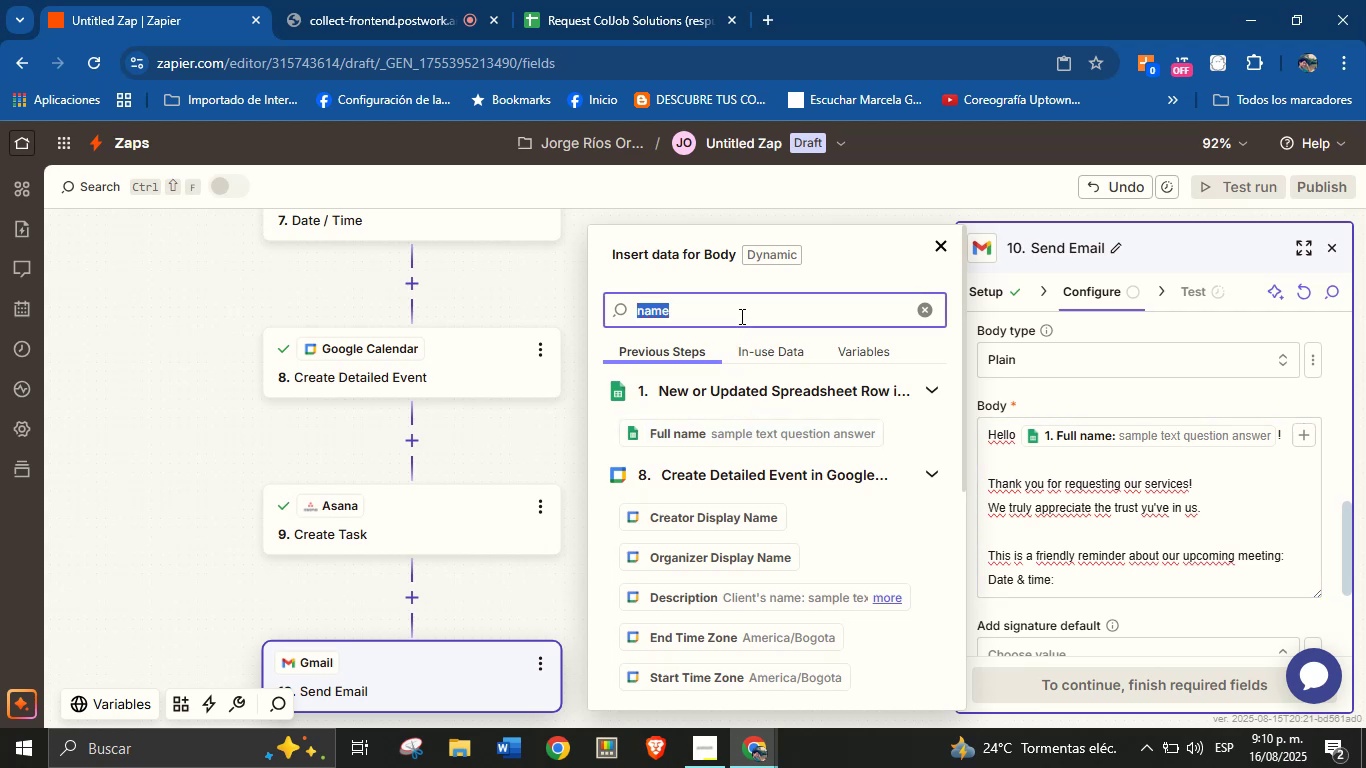 
type(meed)
 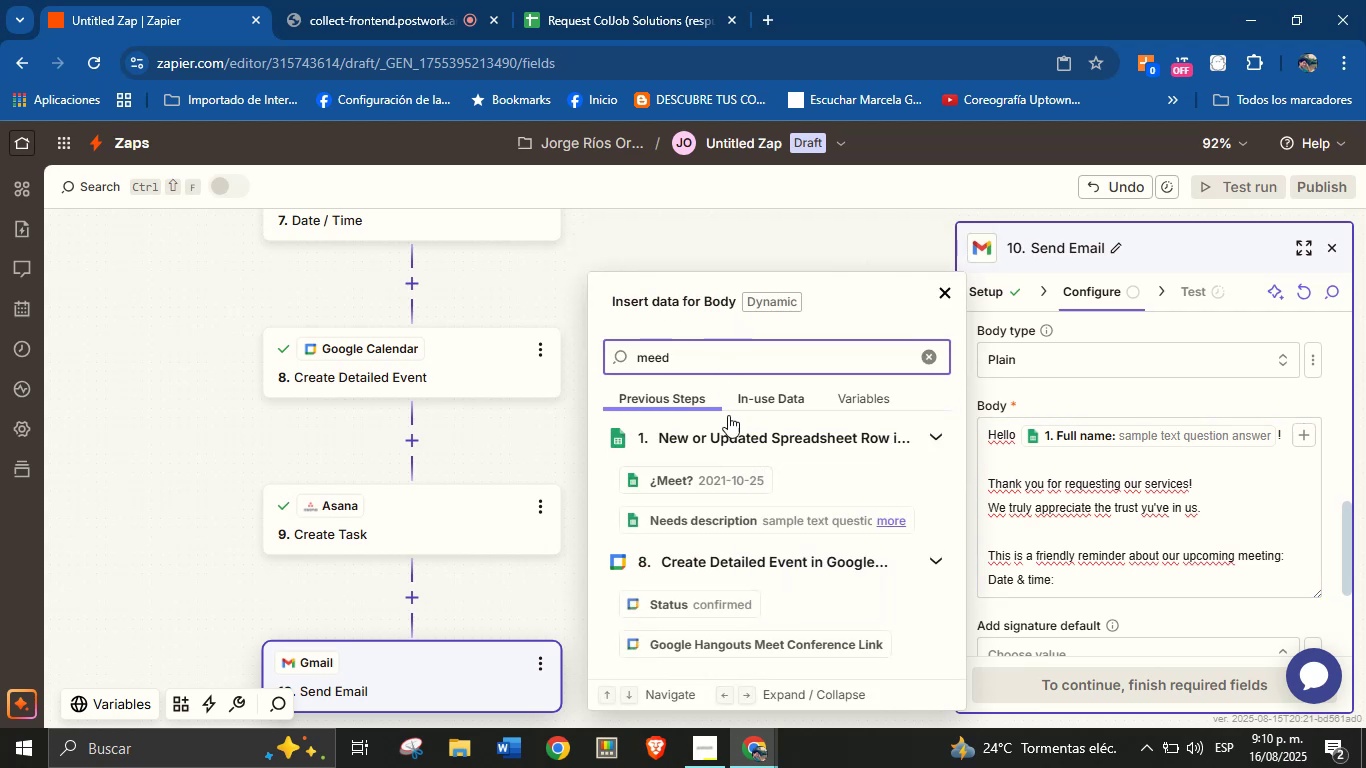 
left_click([728, 482])
 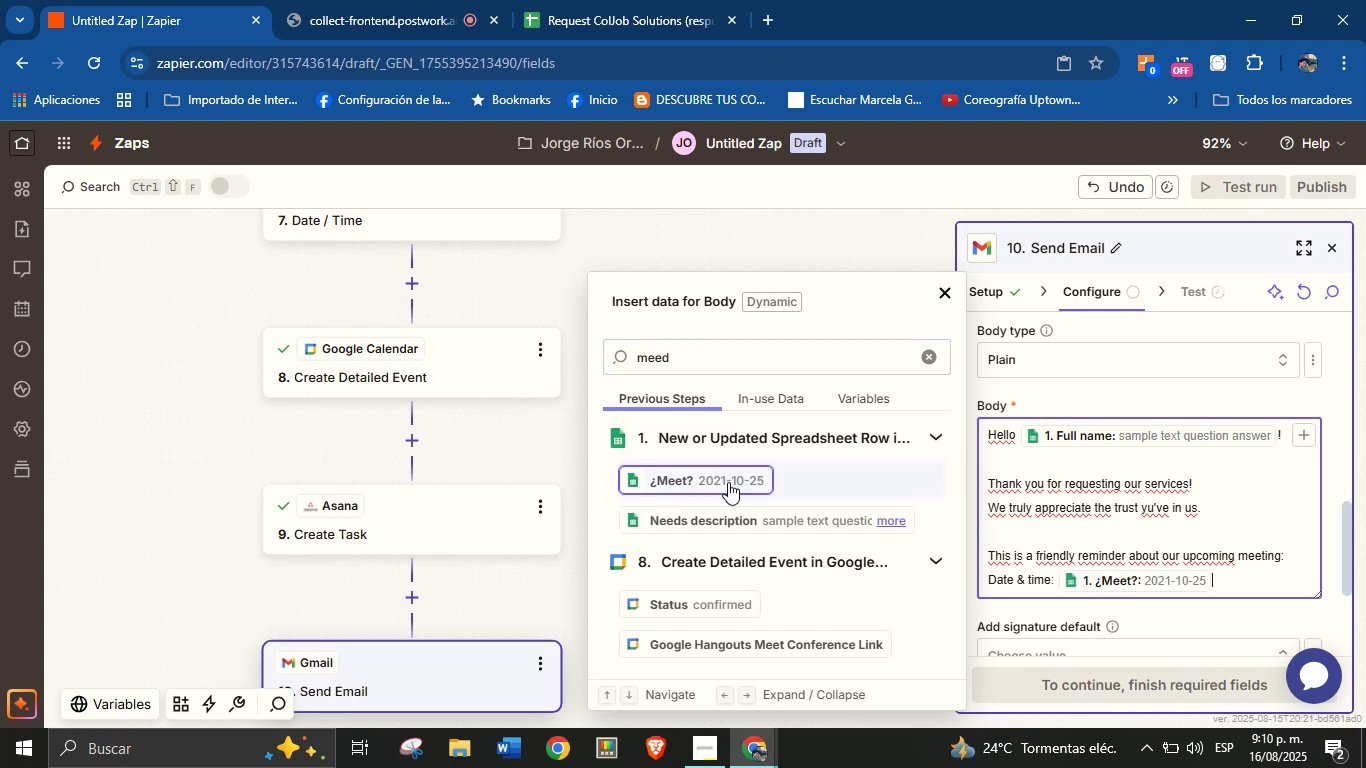 
key(Enter)
 